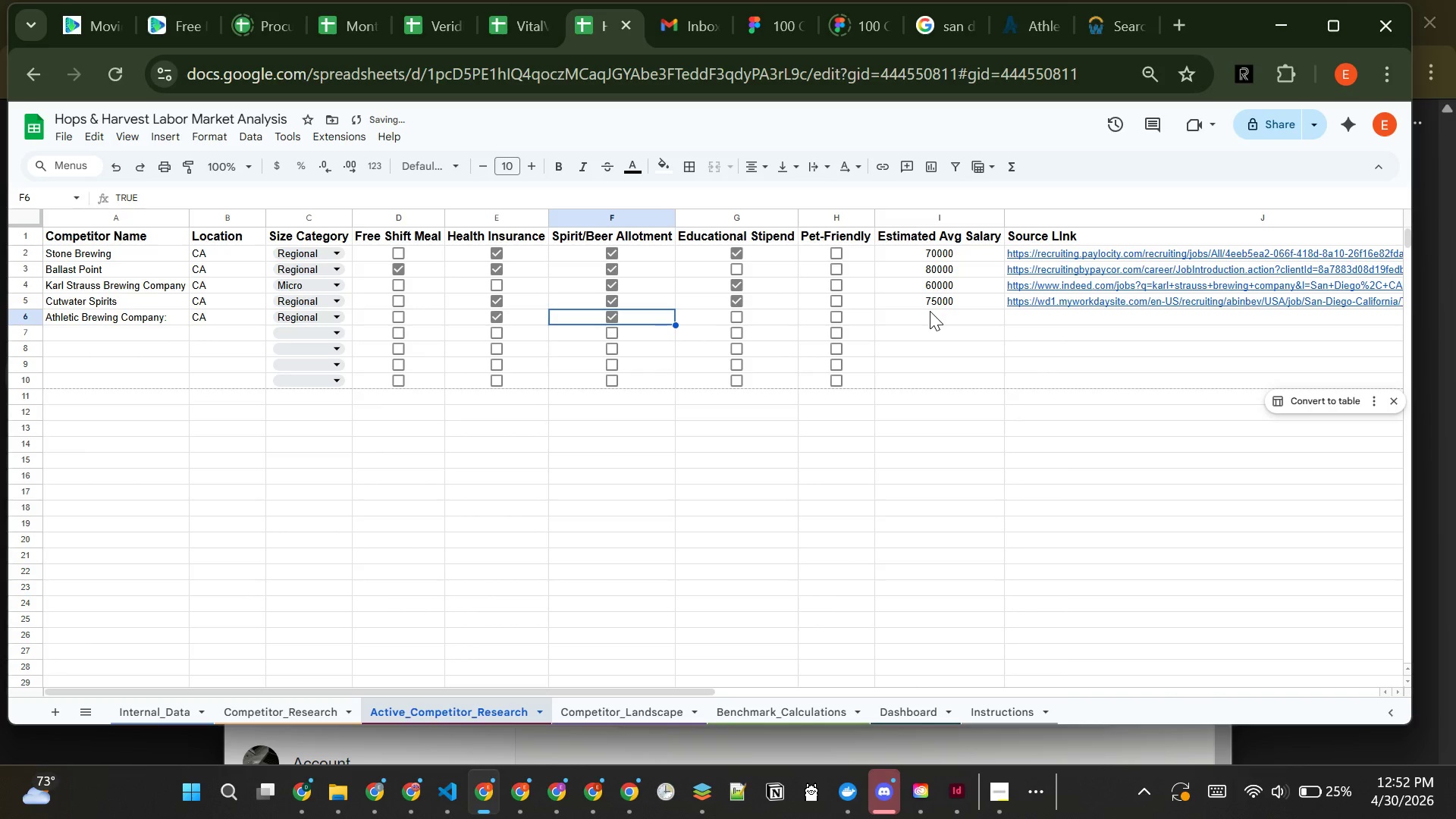 
left_click([930, 311])
 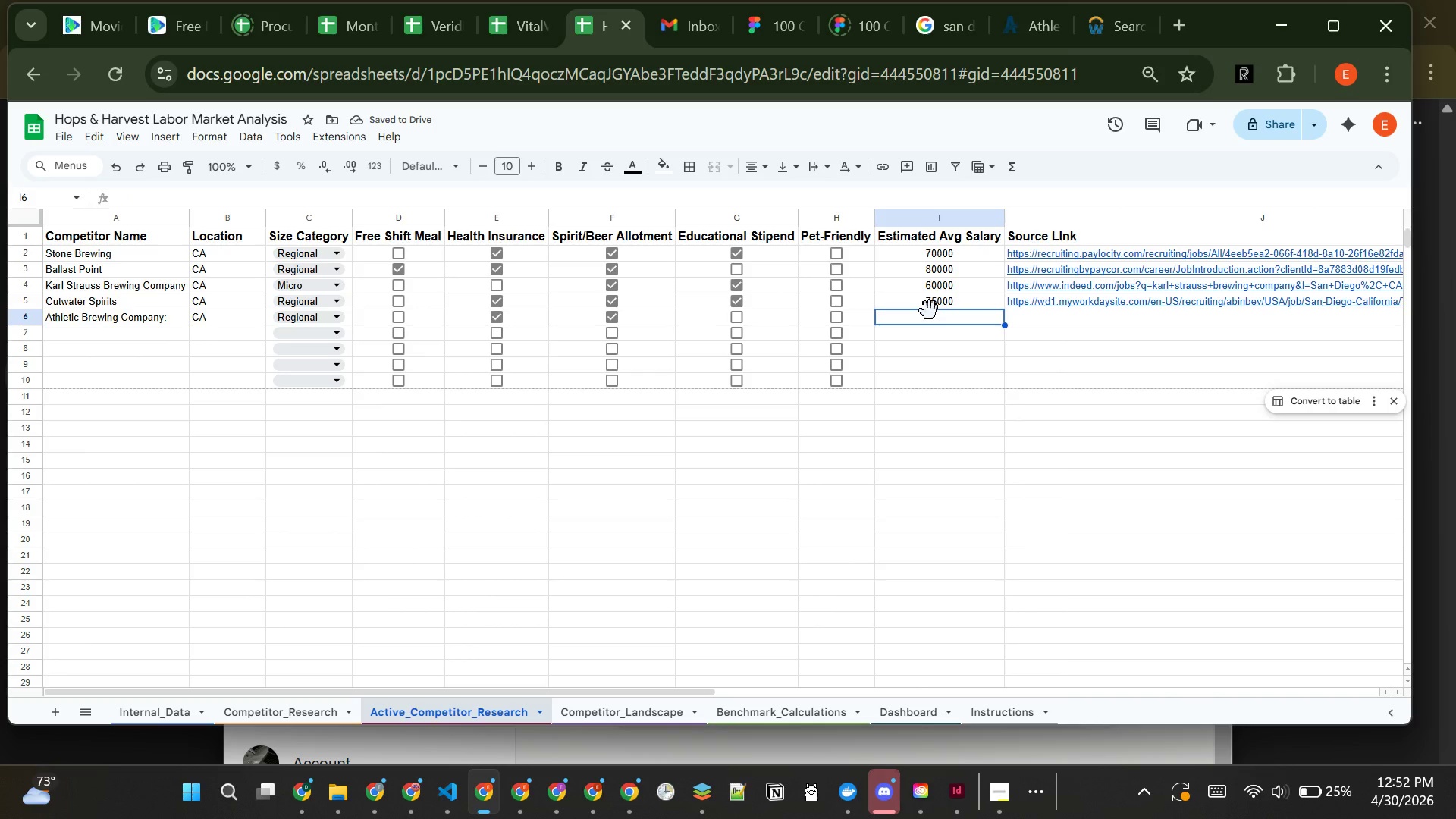 
type(90000)
 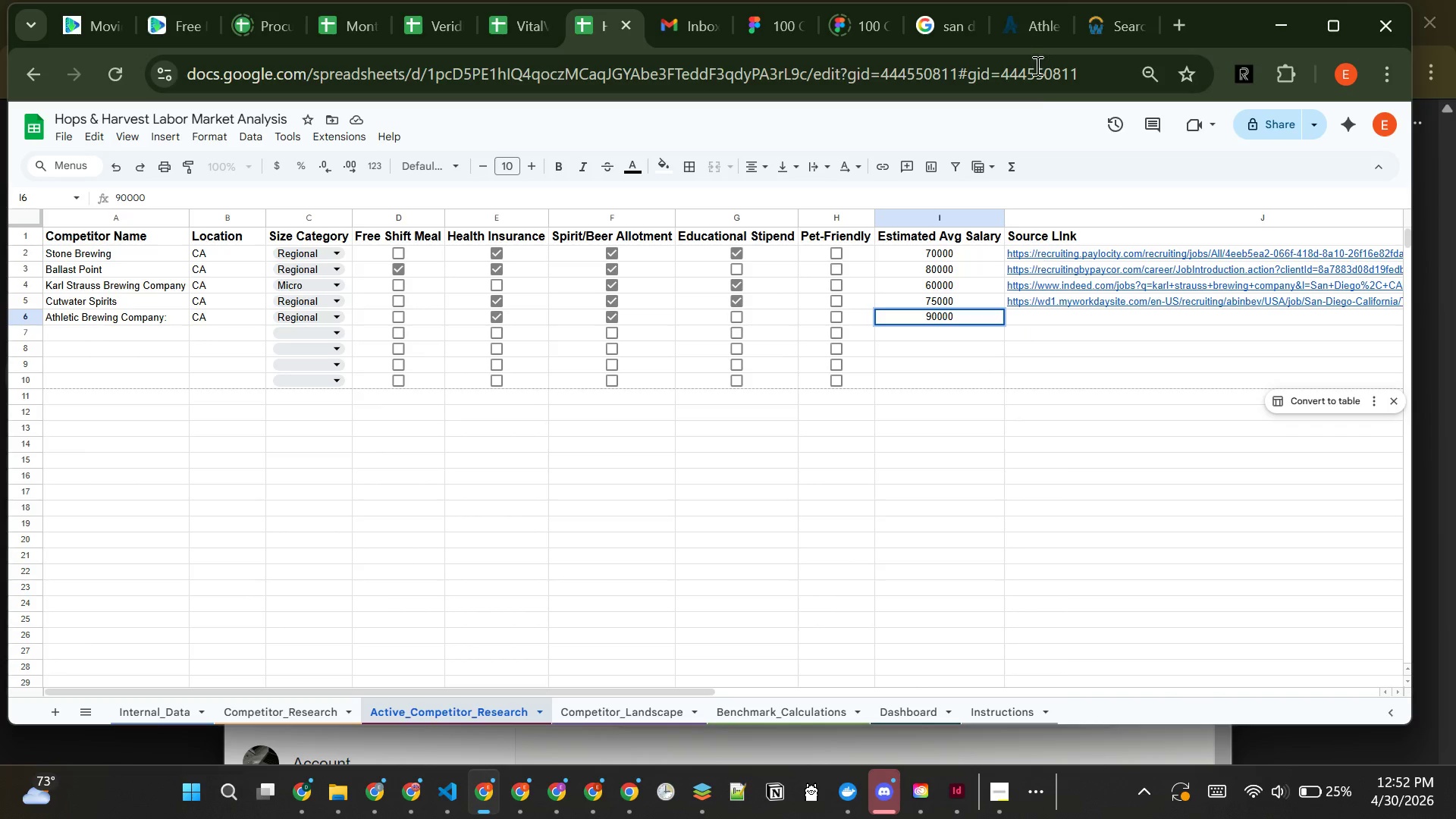 
left_click([1025, 26])
 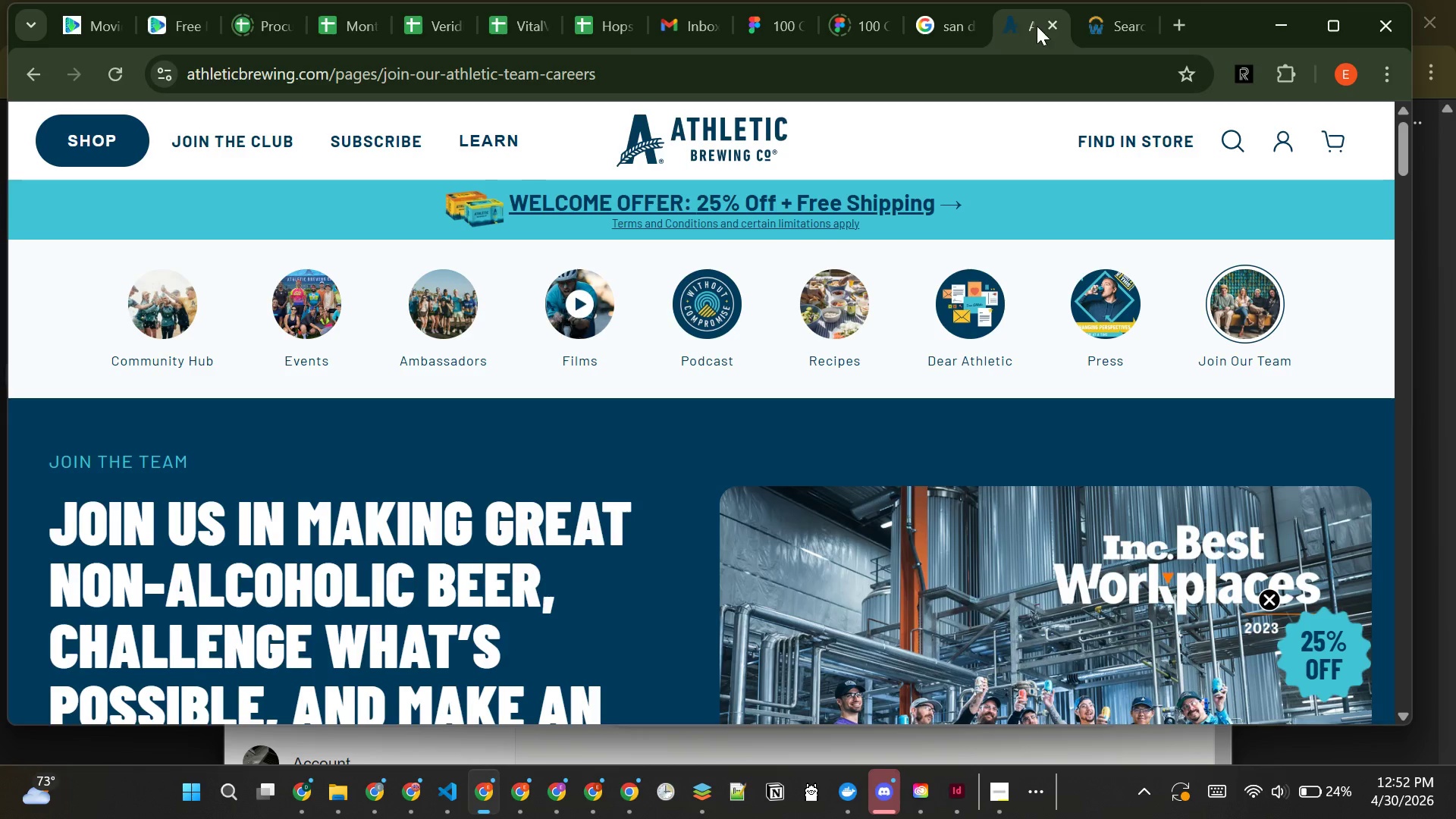 
left_click([1109, 25])
 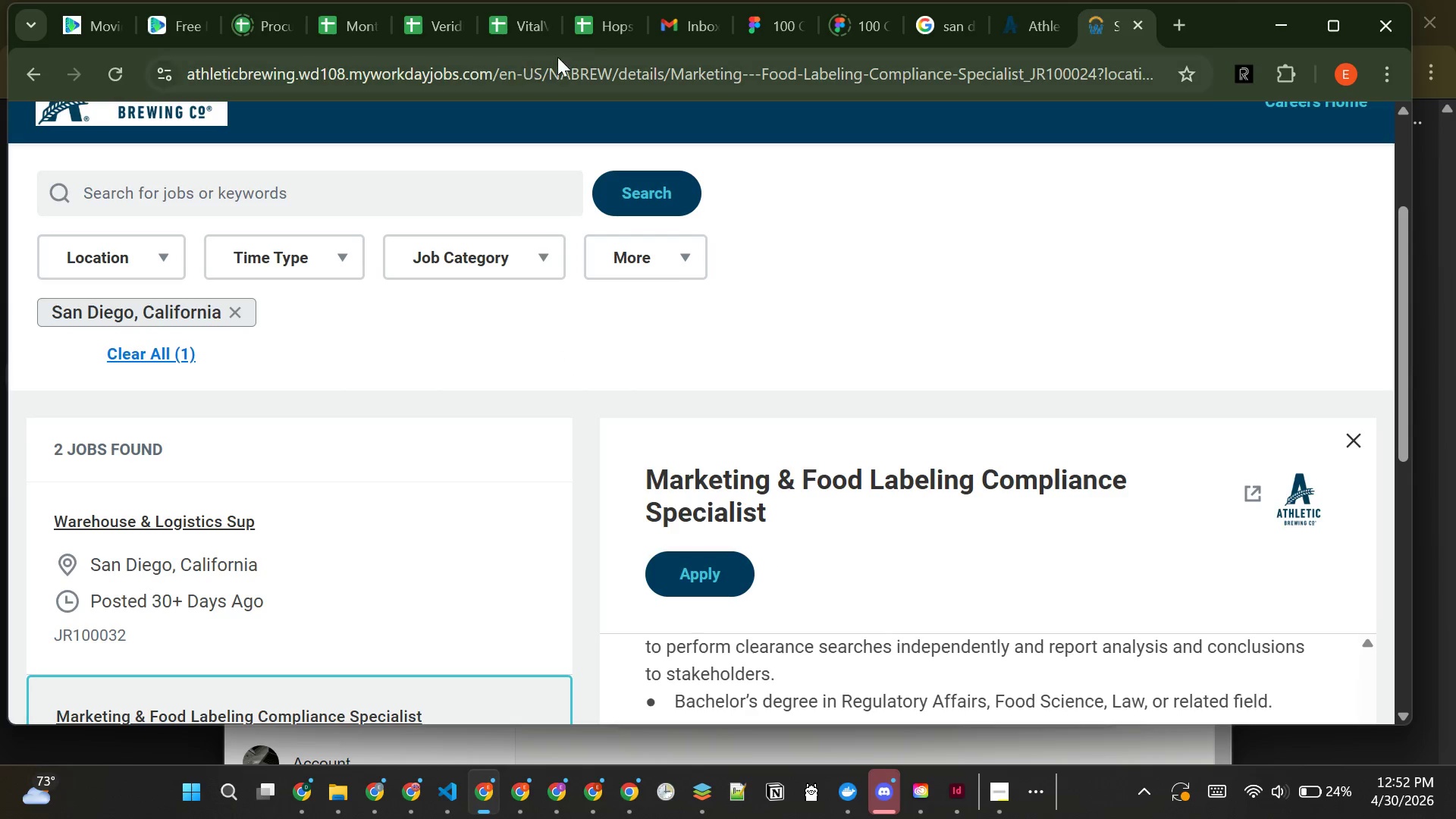 
left_click([594, 74])
 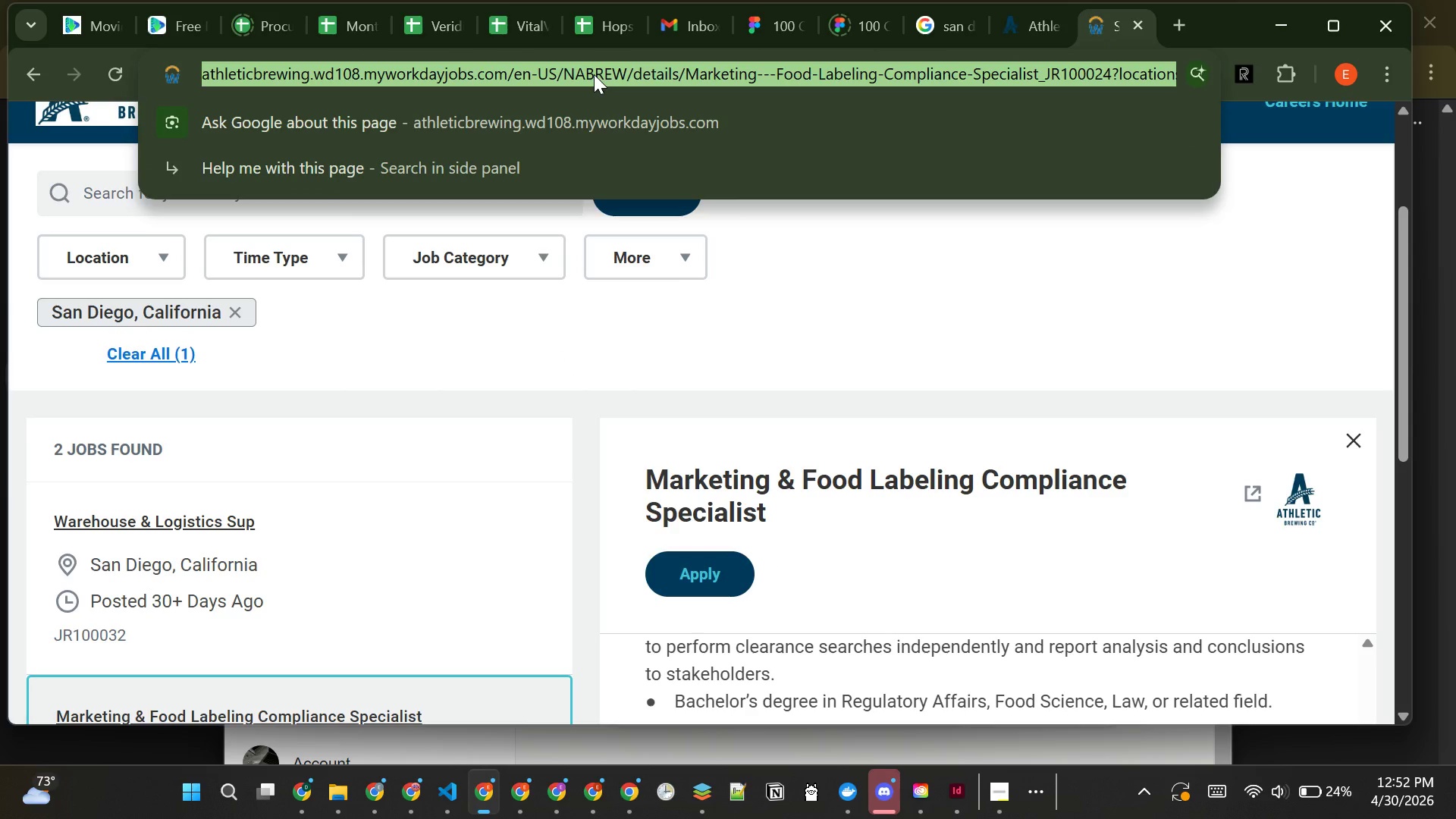 
key(Control+C)
 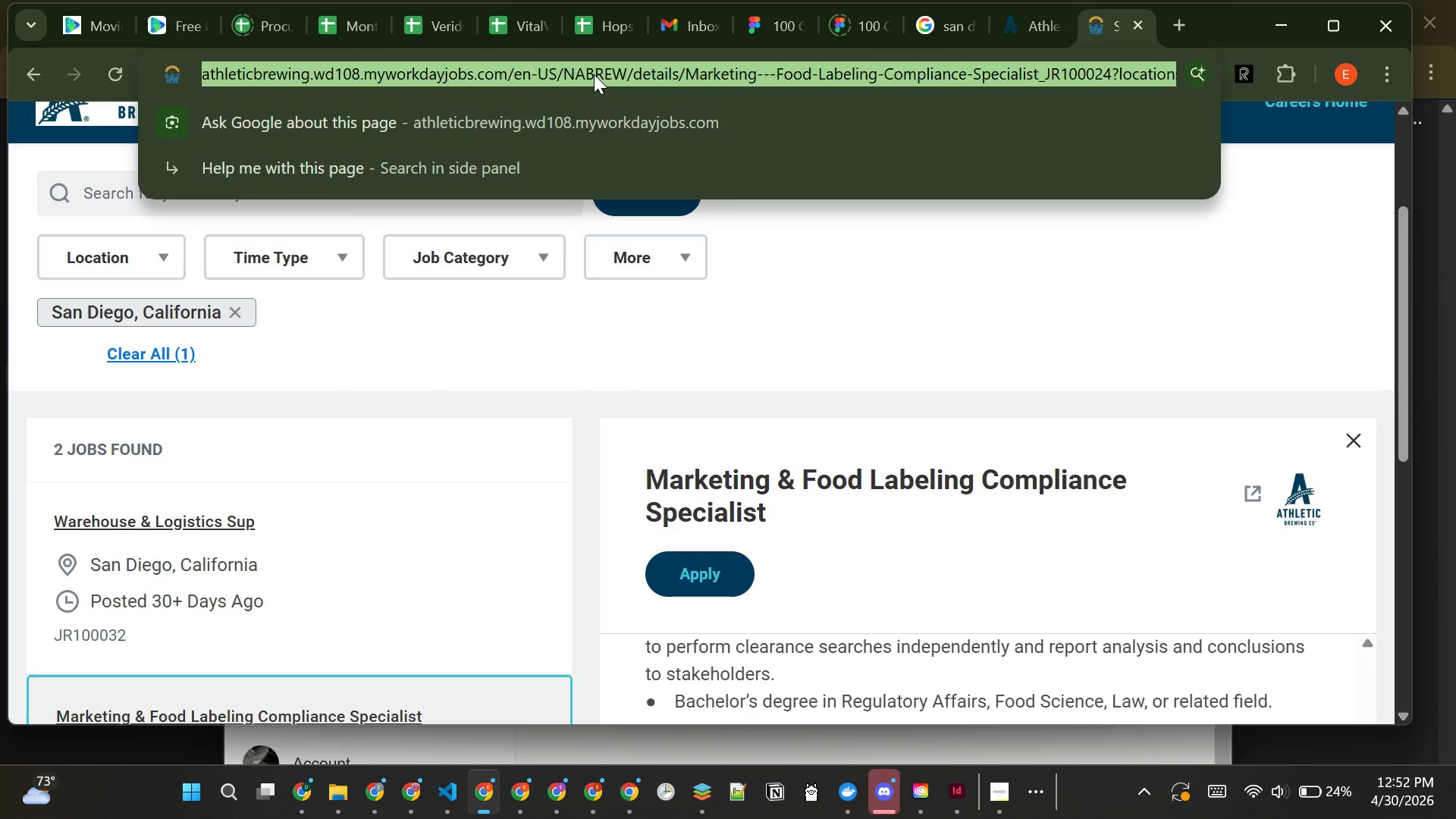 
key(Control+C)
 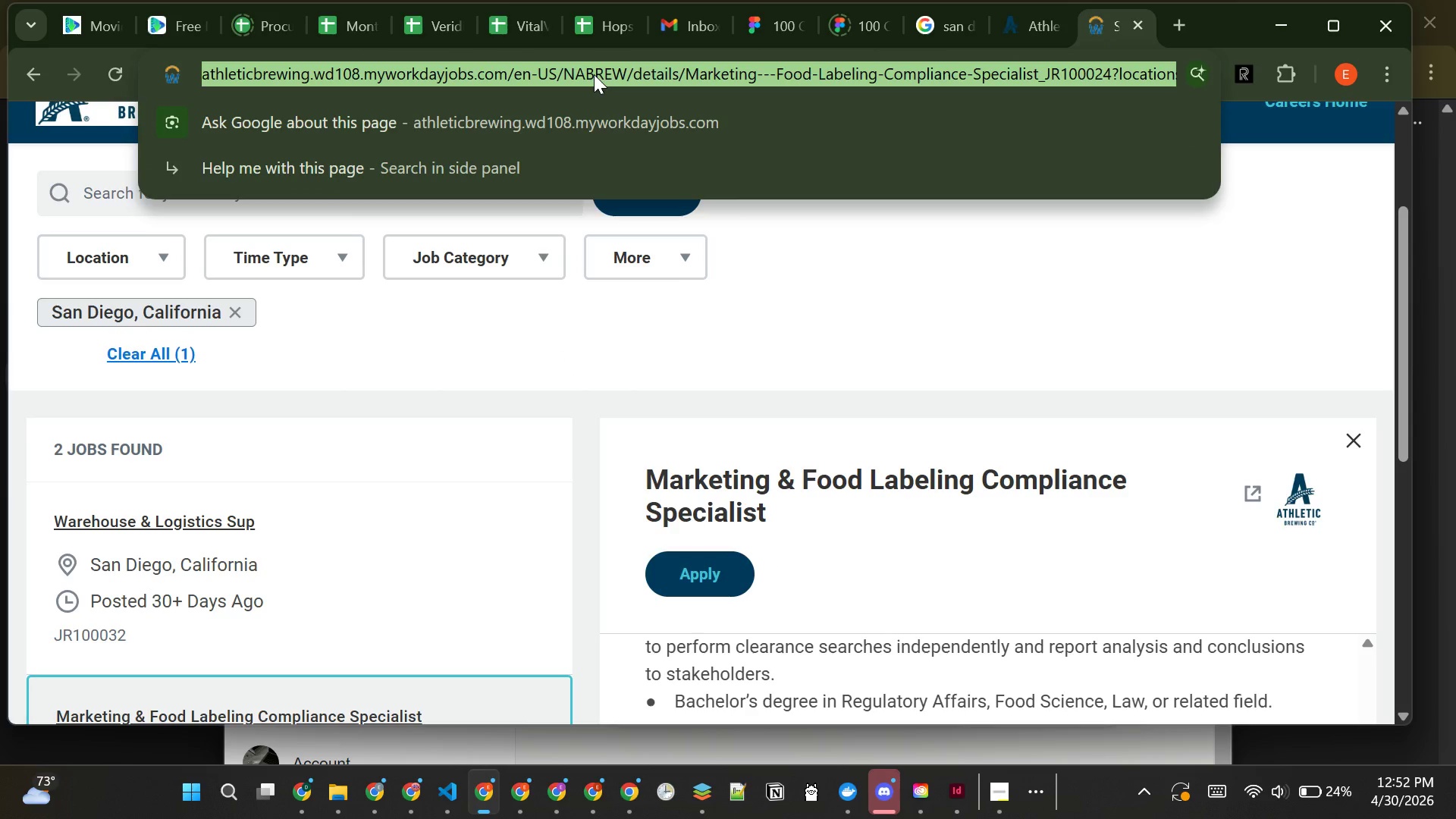 
key(Control+C)
 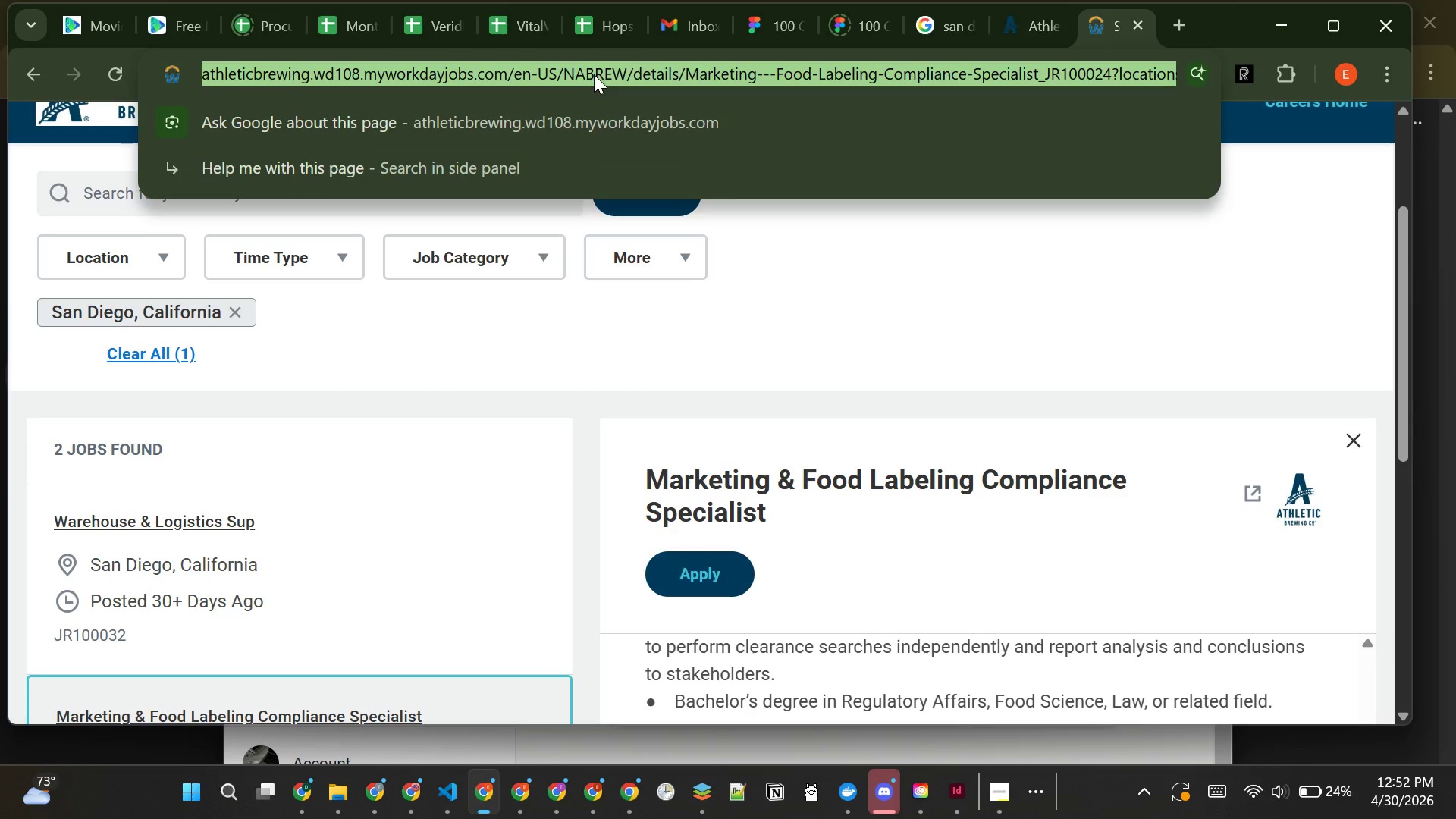 
key(Control+C)
 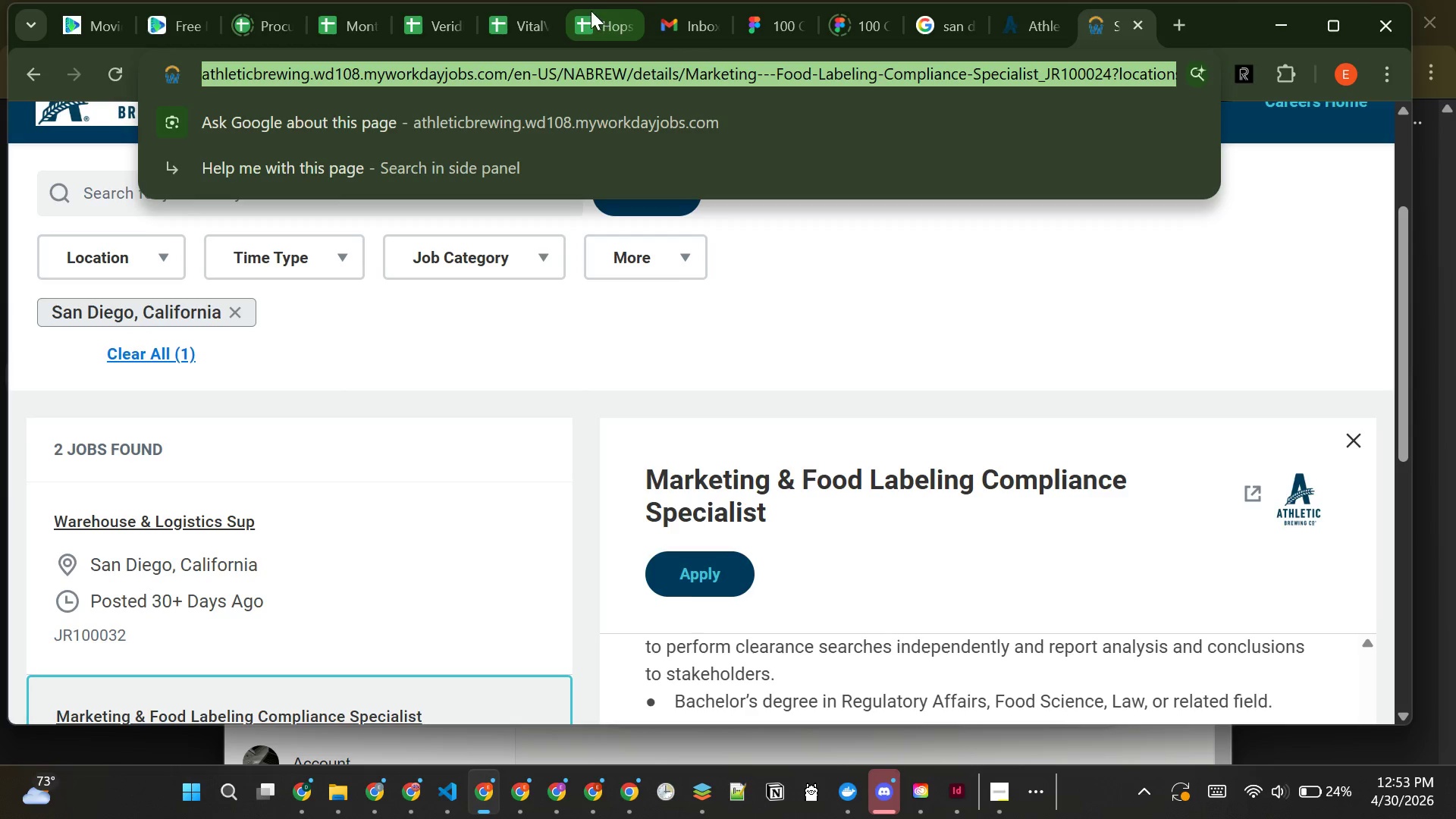 
left_click([590, 10])
 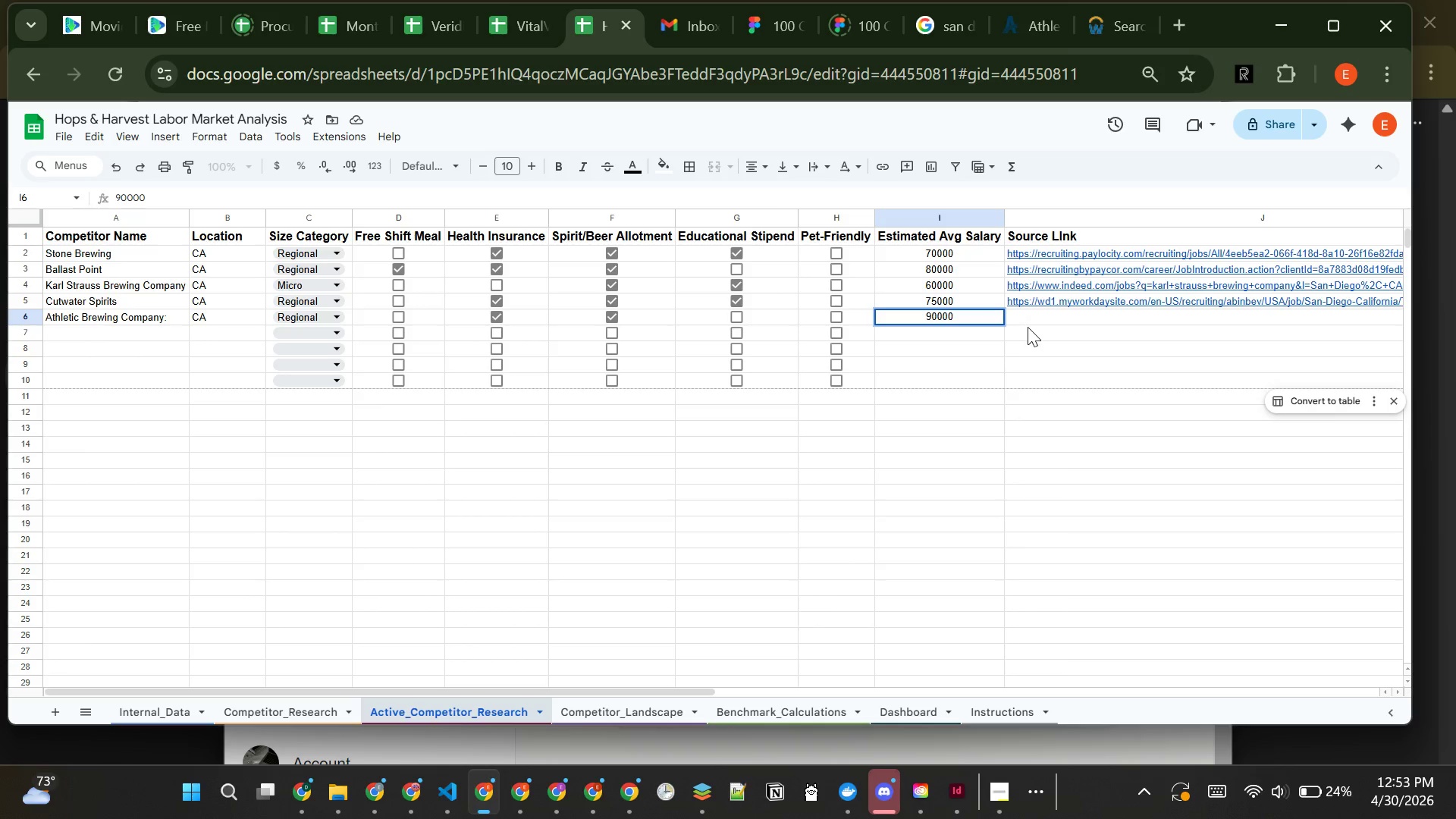 
left_click([1028, 318])
 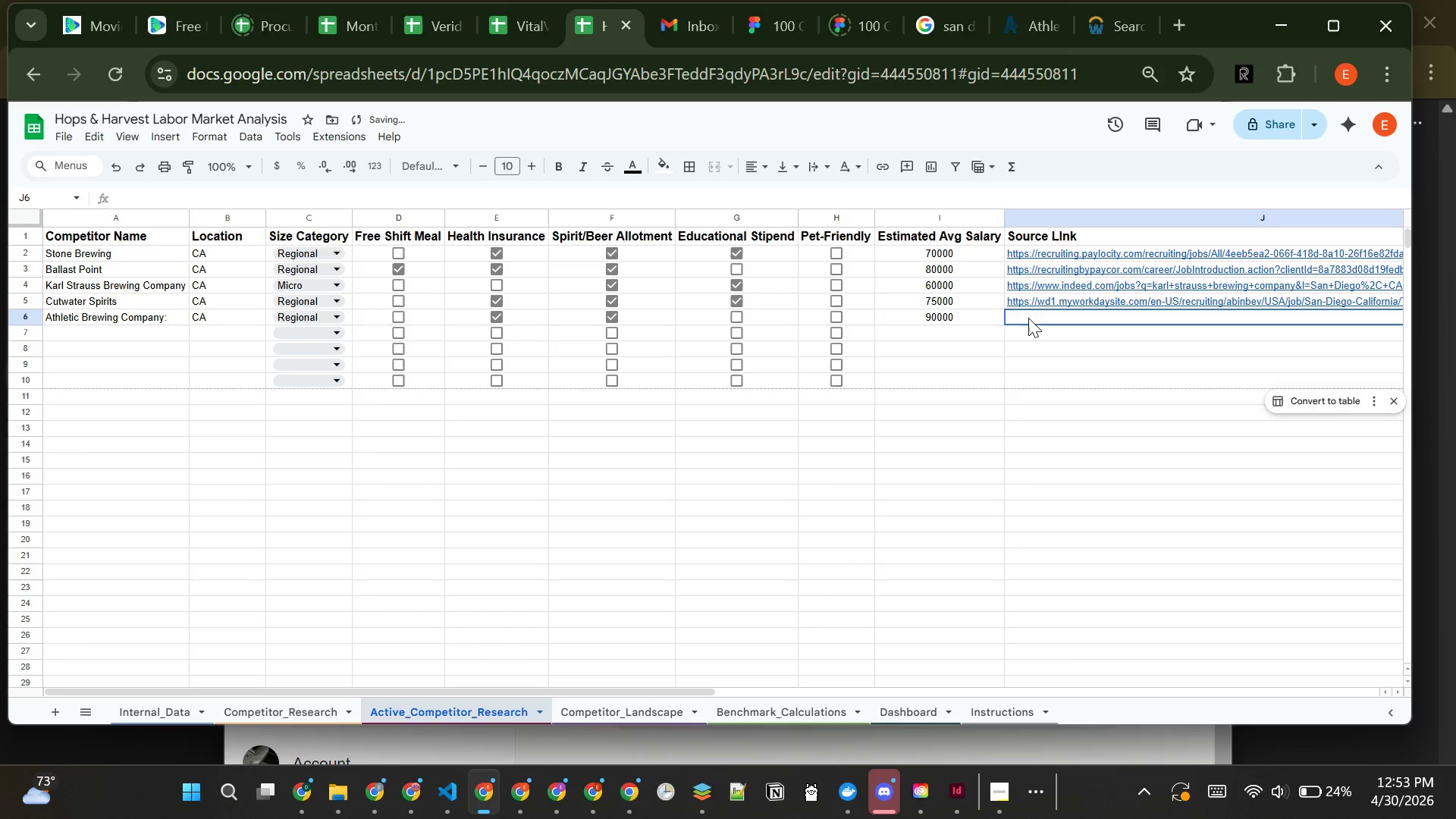 
key(Control+V)
 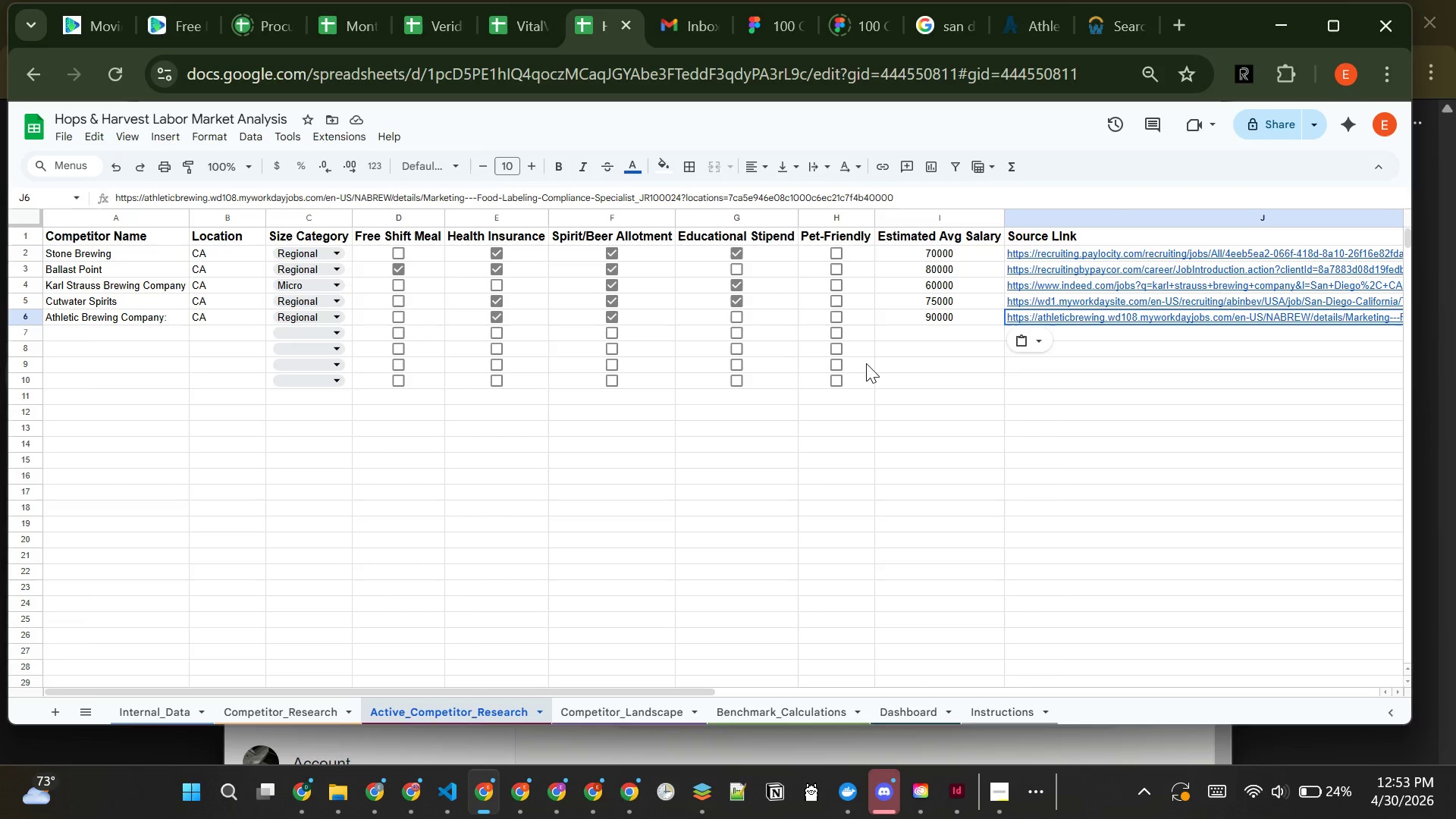 
wait(20.98)
 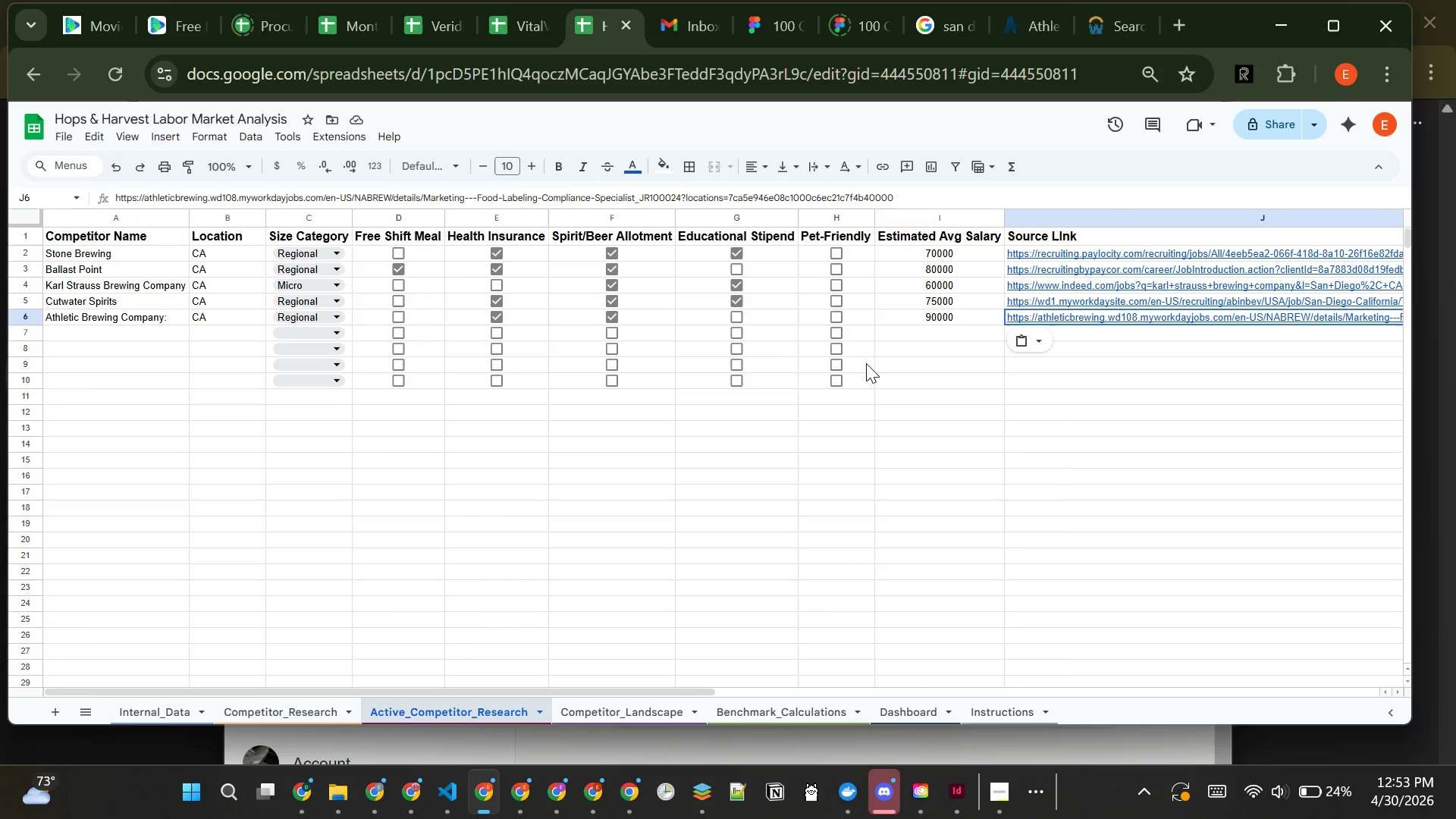 
key(3)
 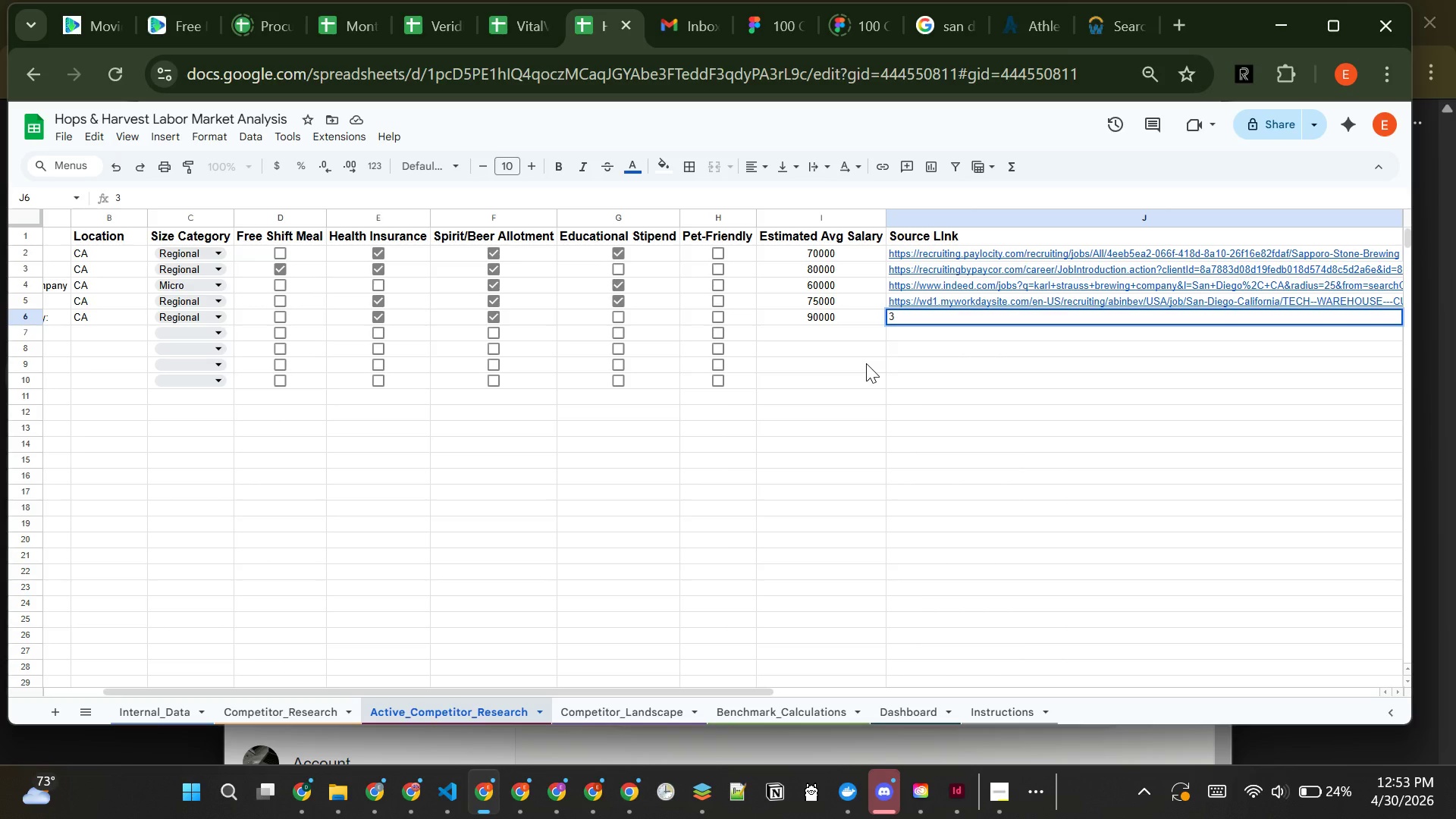 
key(Backspace)
 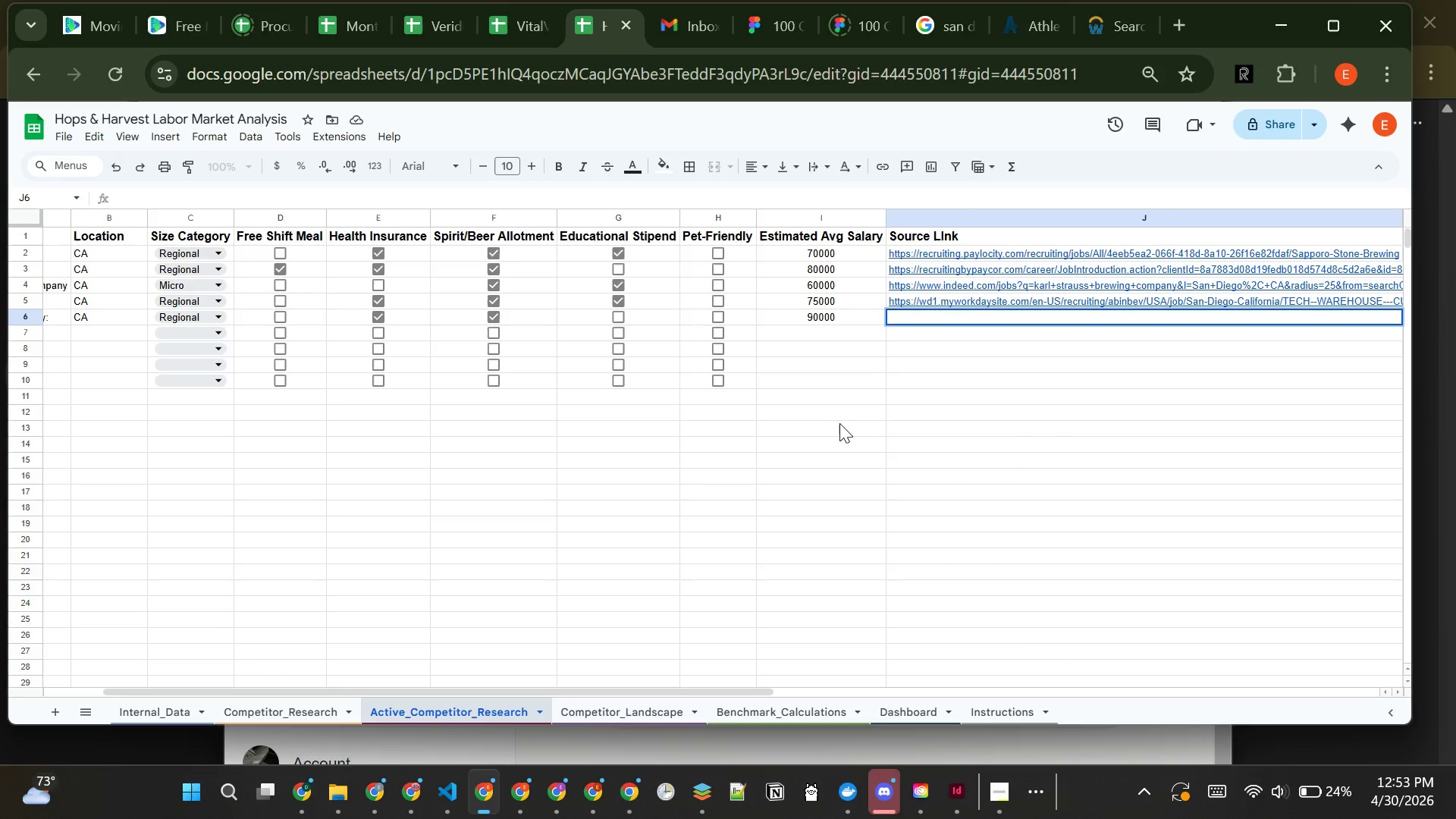 
left_click([843, 420])
 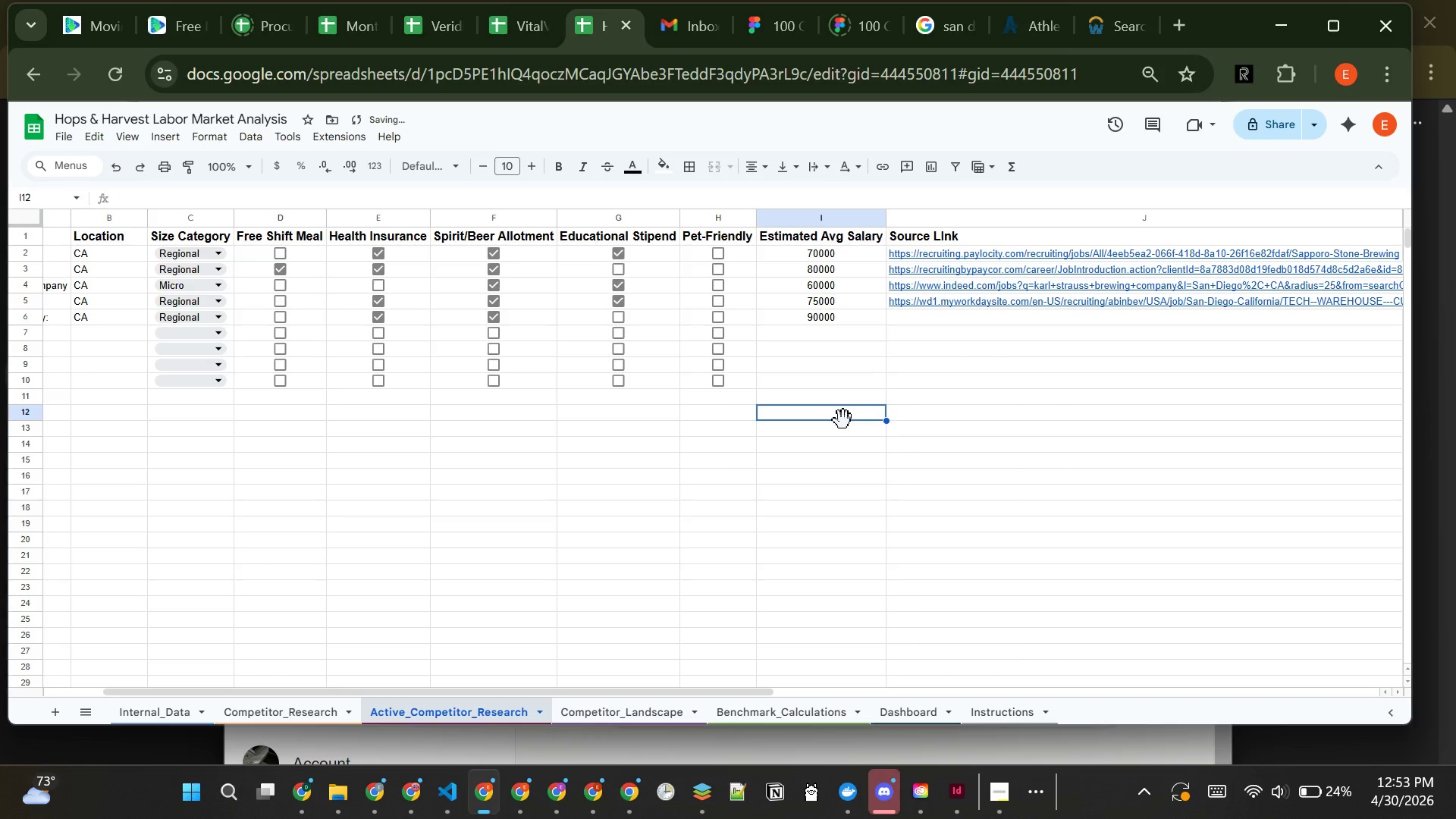 
key(Control+Z)
 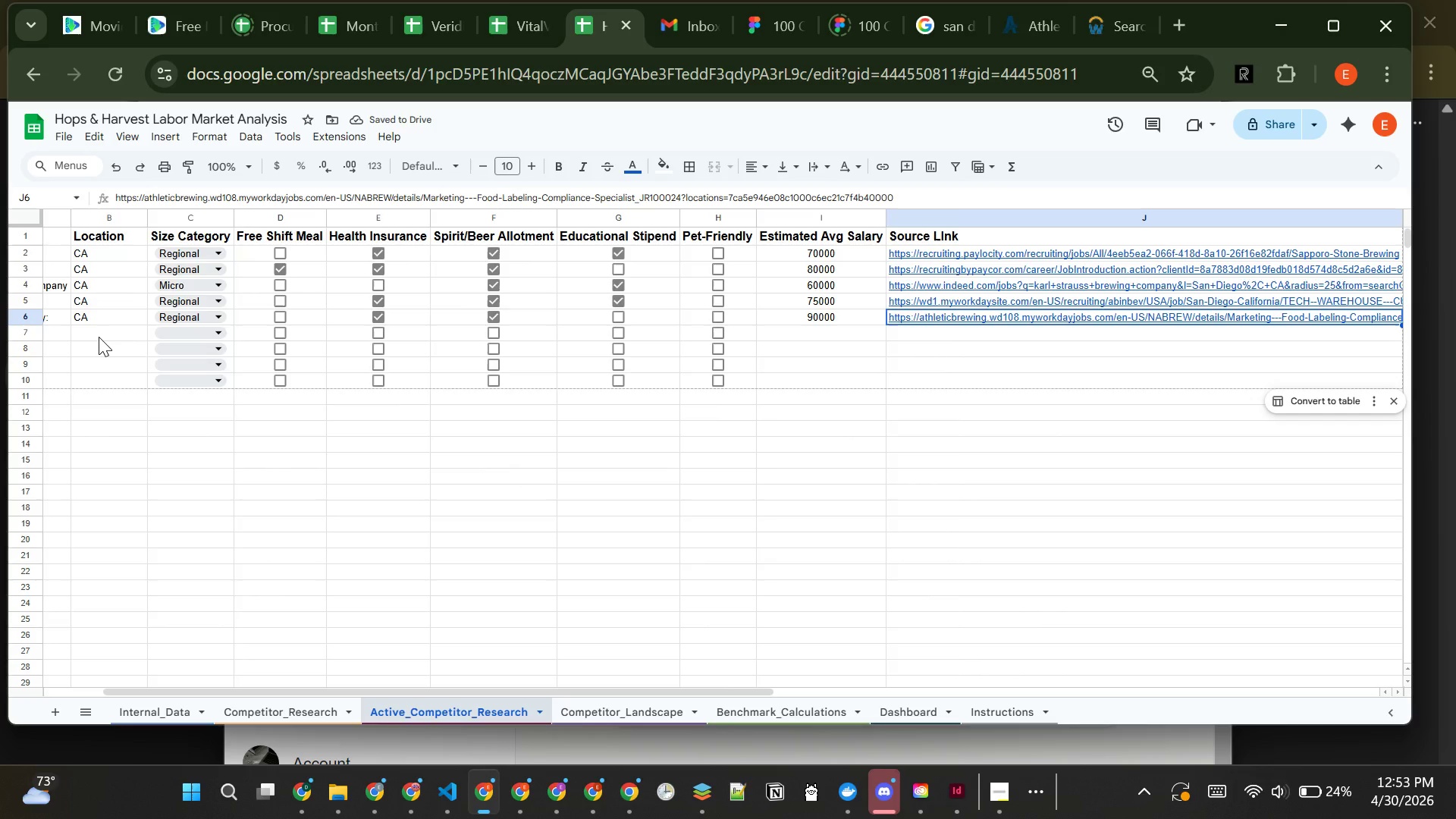 
wait(5.49)
 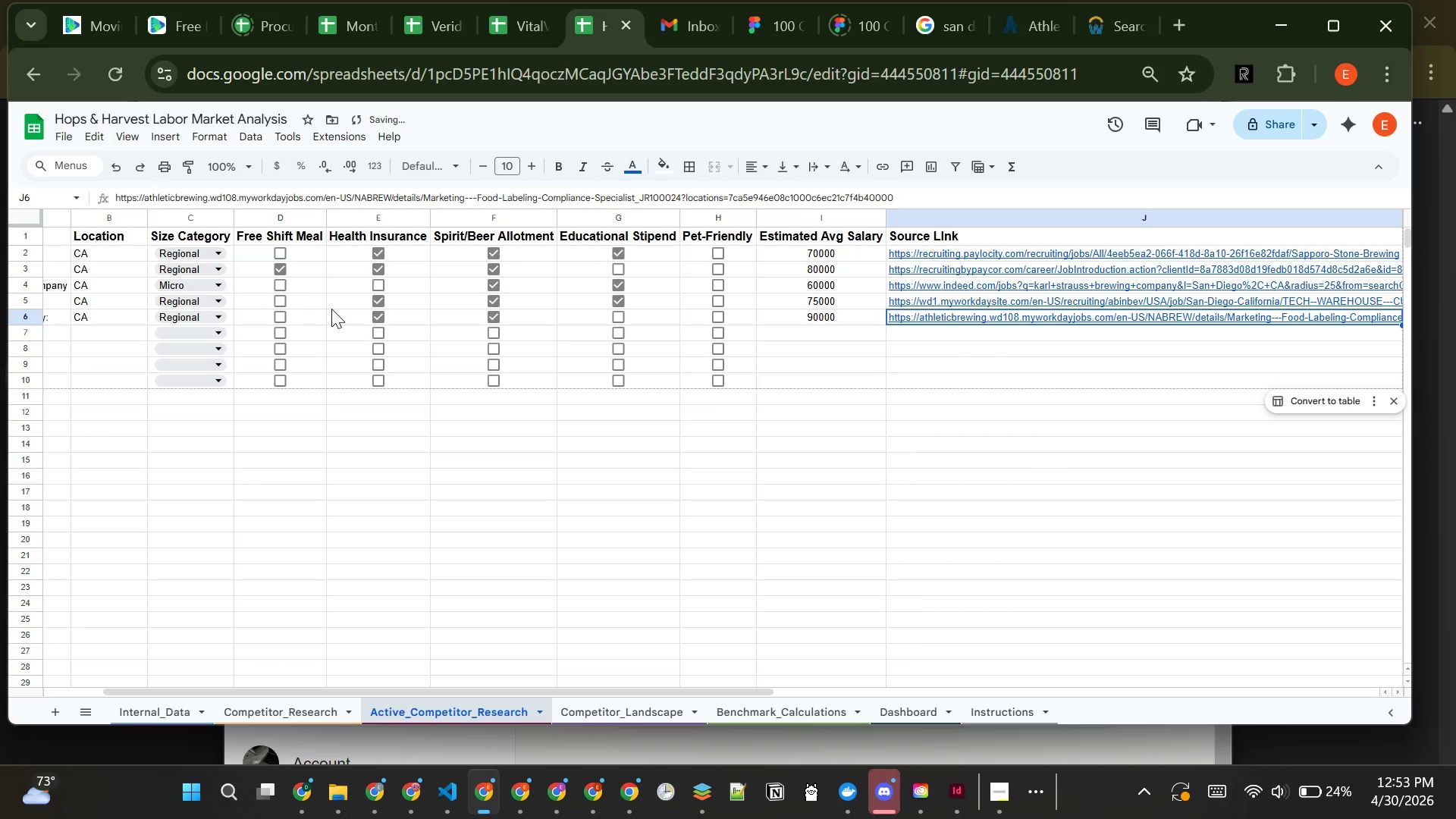 
left_click([108, 333])
 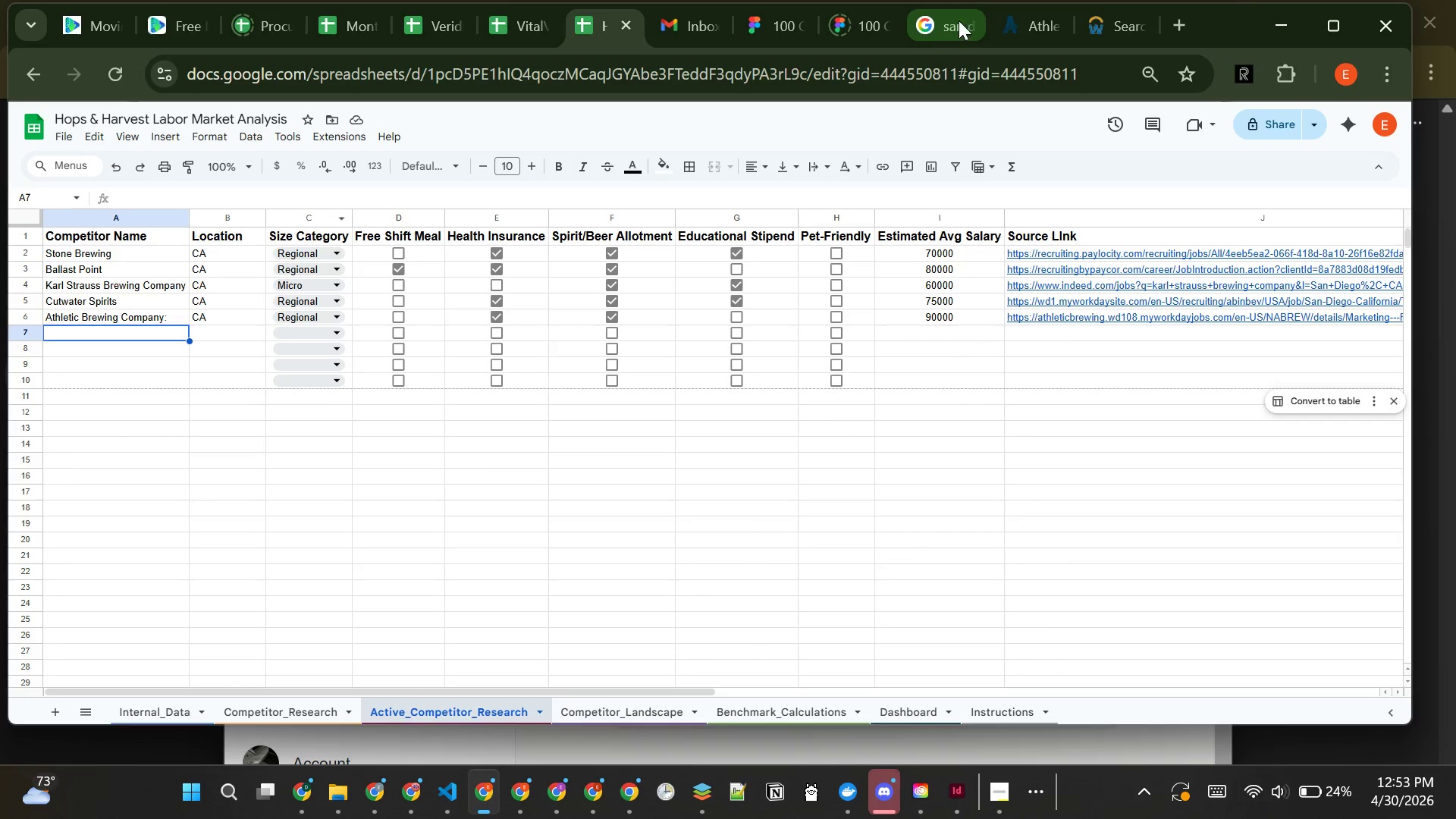 
left_click_drag(start_coordinate=[1035, 23], to_coordinate=[1050, 25])
 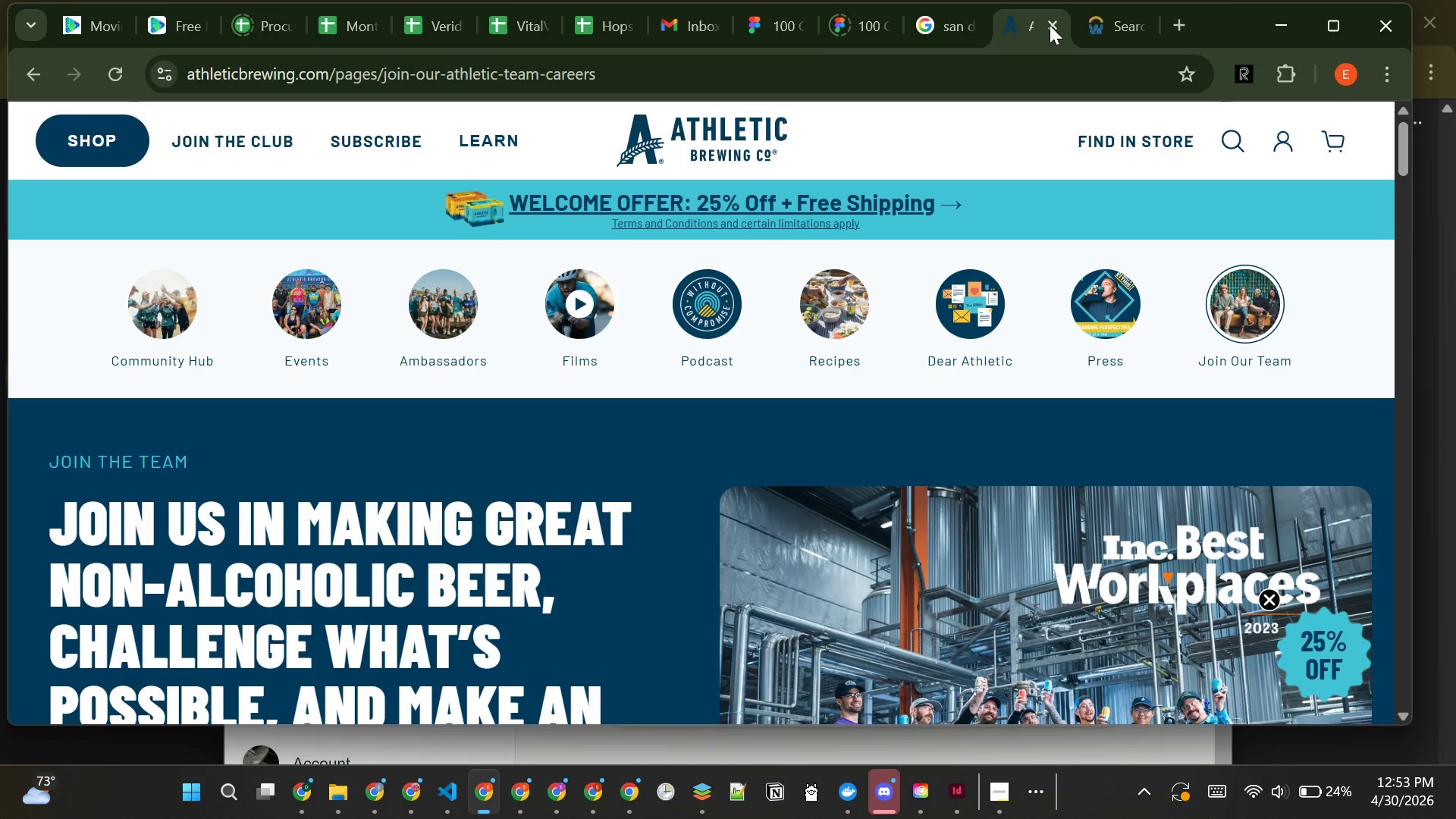 
left_click([1050, 25])
 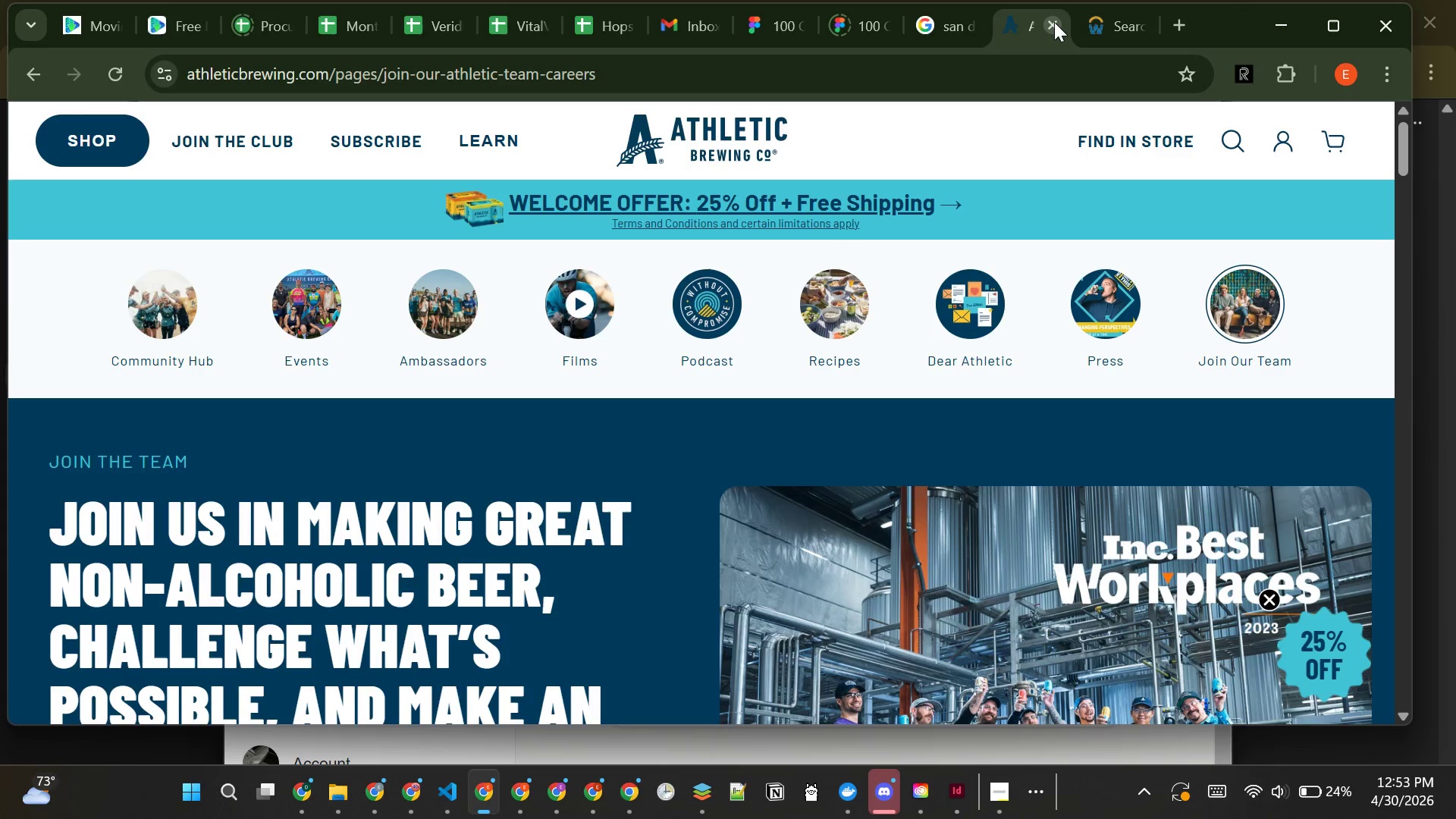 
left_click([1054, 22])
 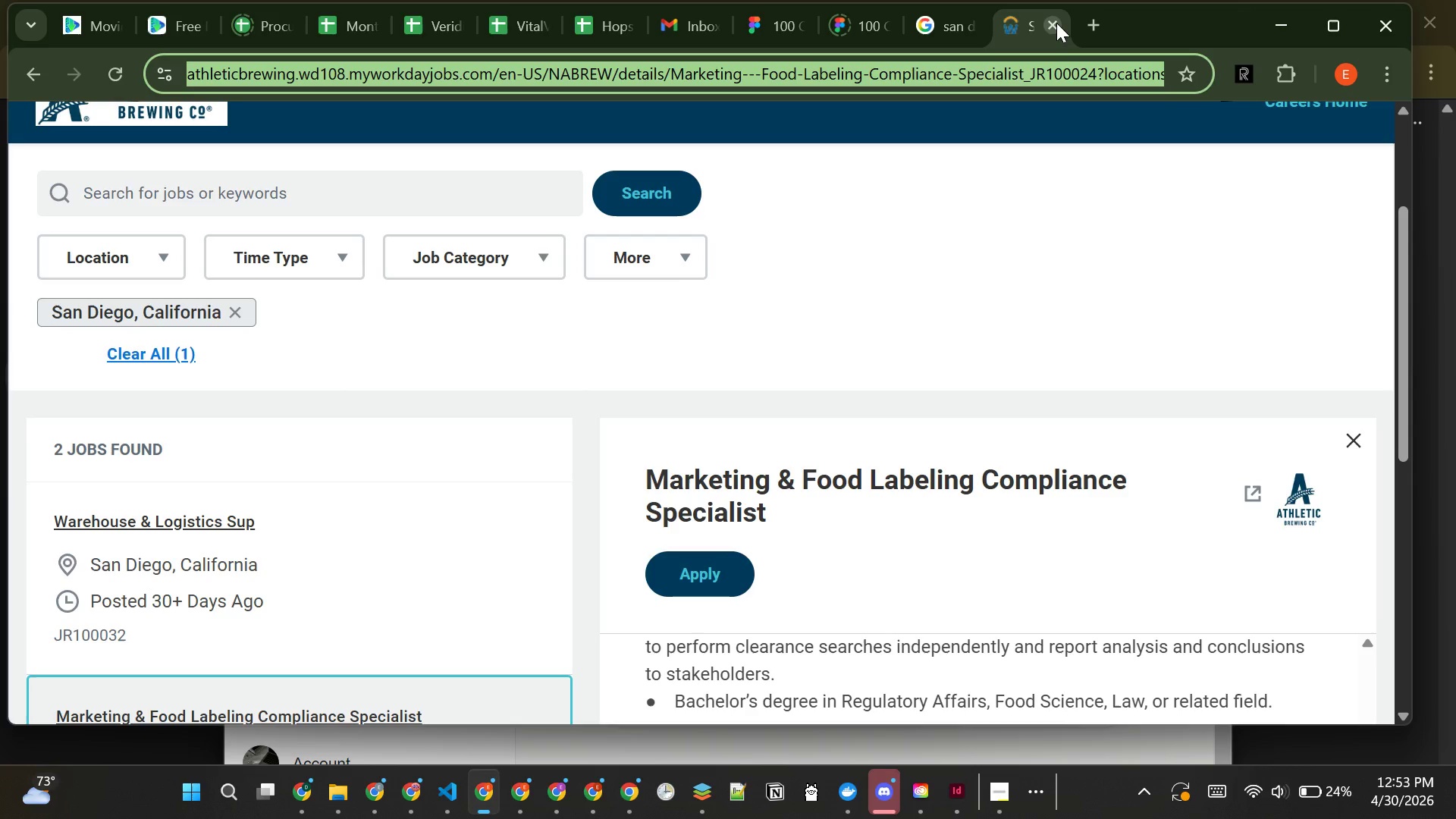 
left_click([1056, 23])
 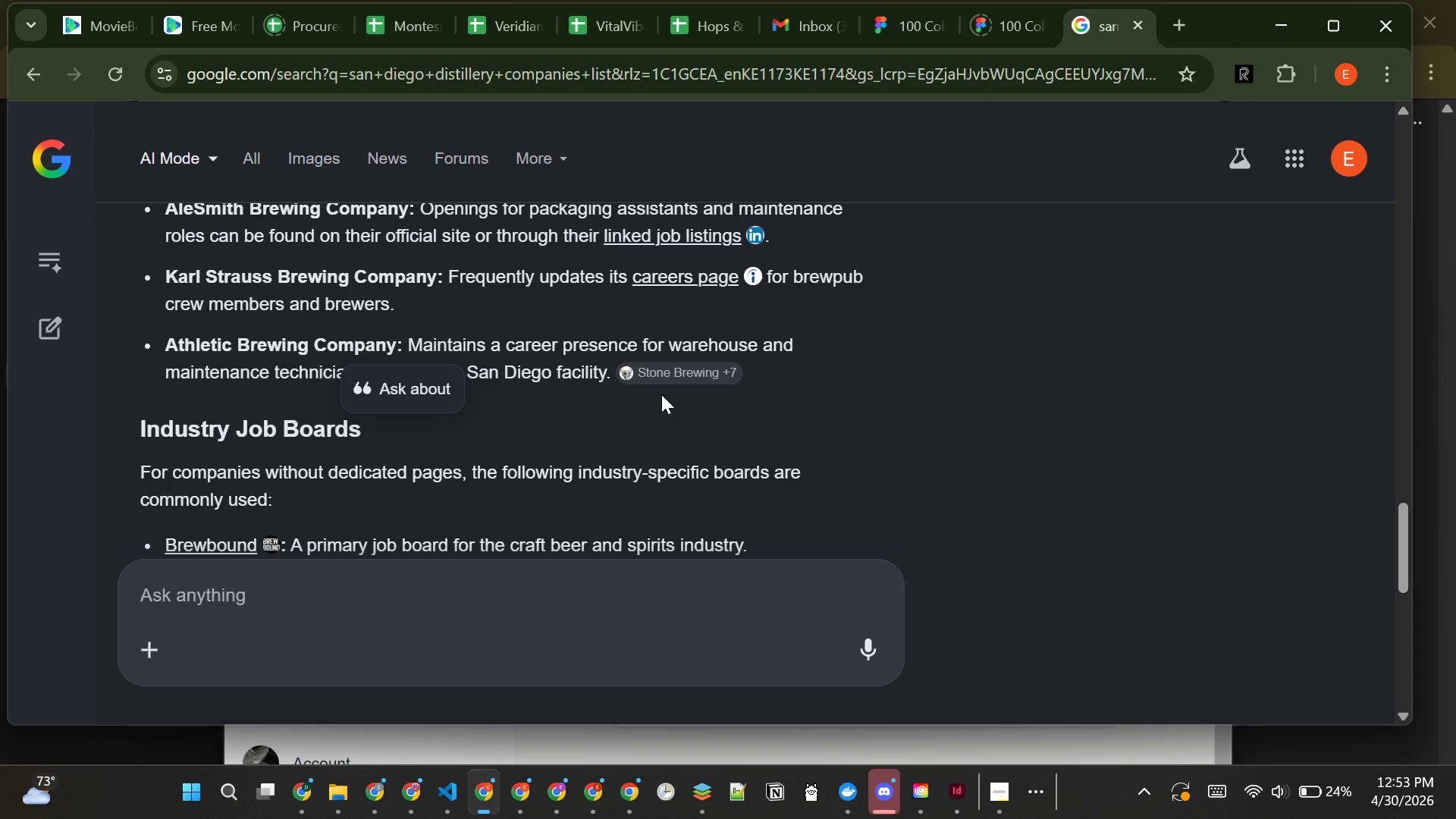 
wait(5.31)
 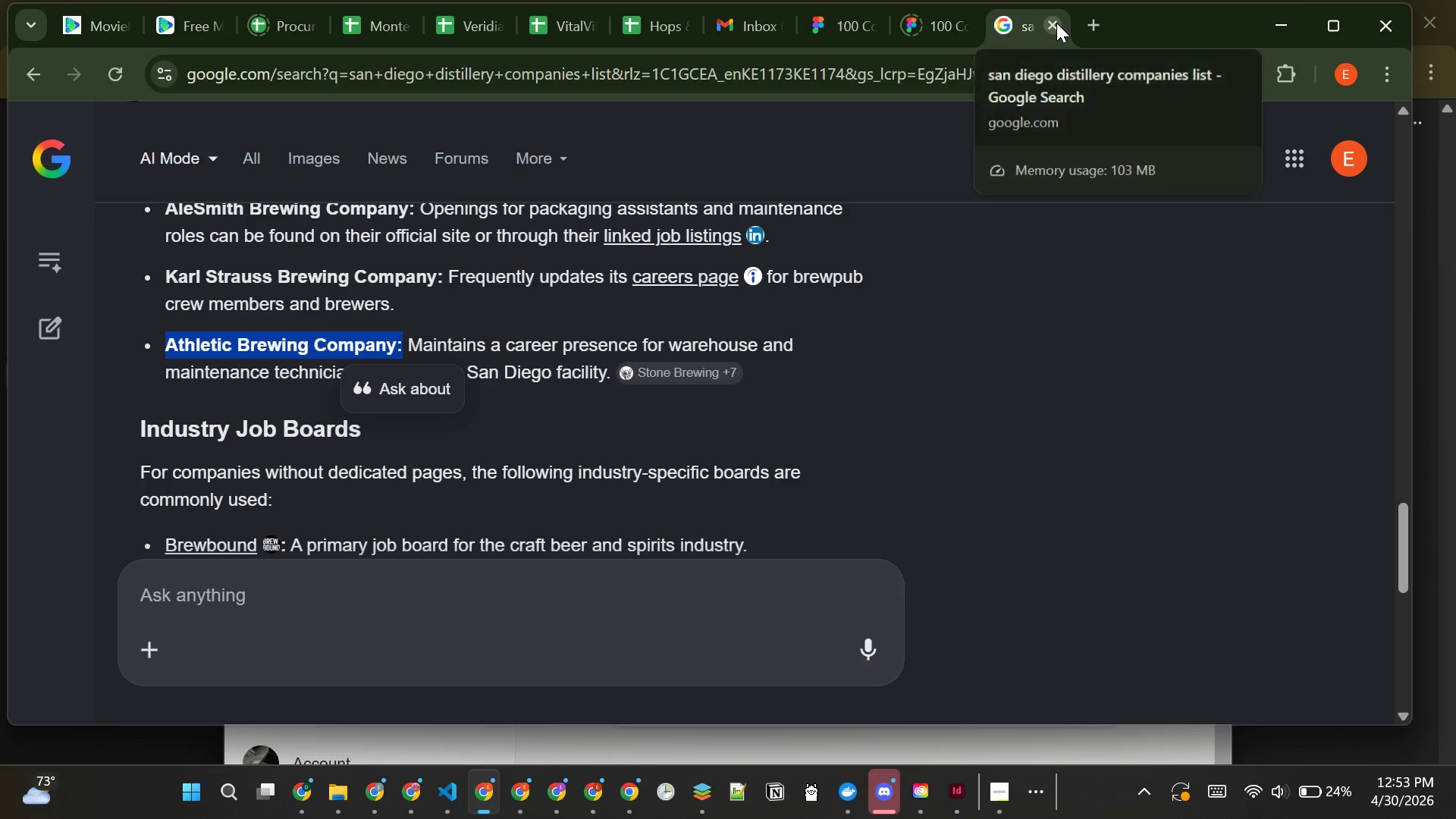 
left_click([871, 362])
 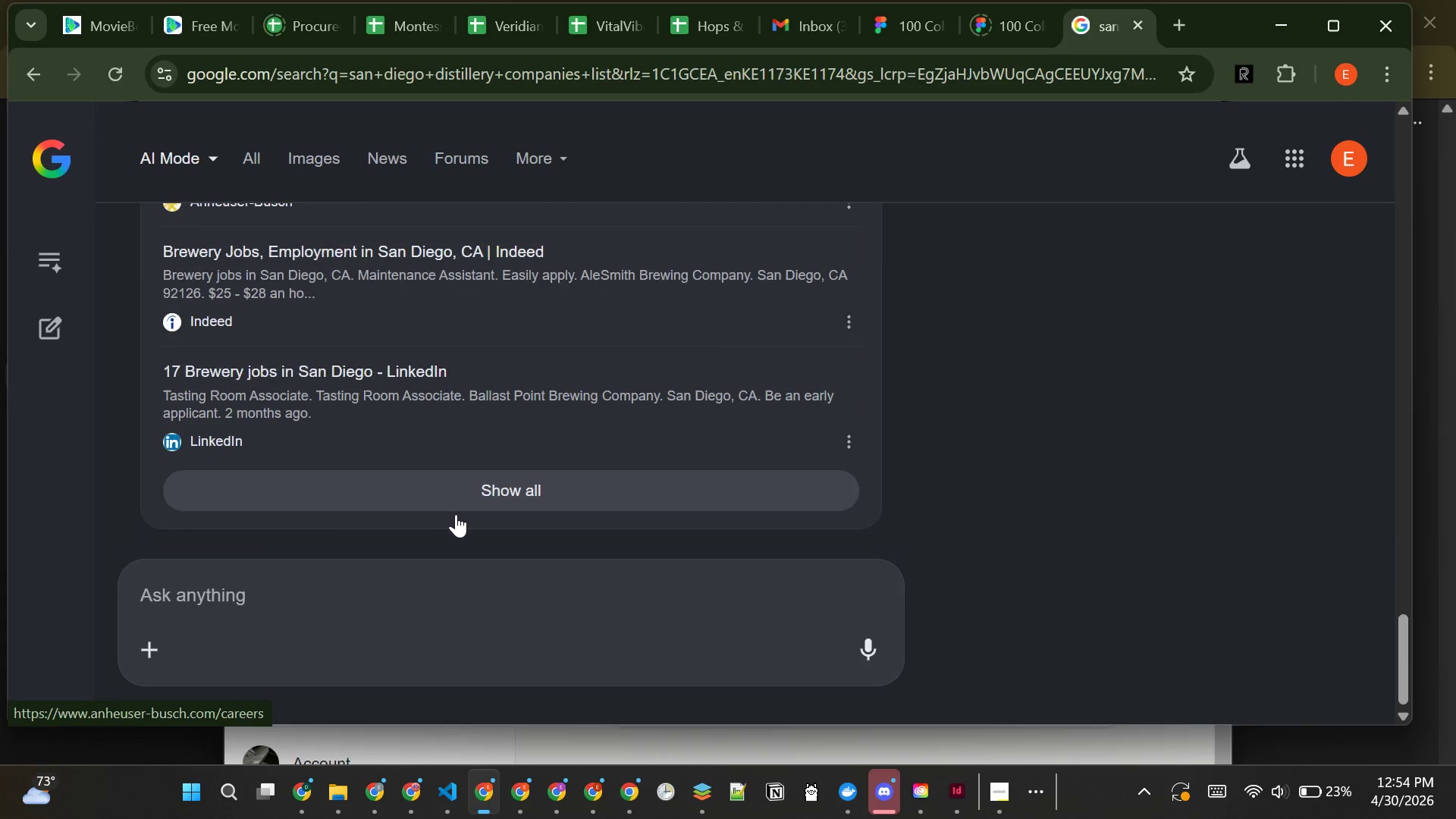 
wait(21.8)
 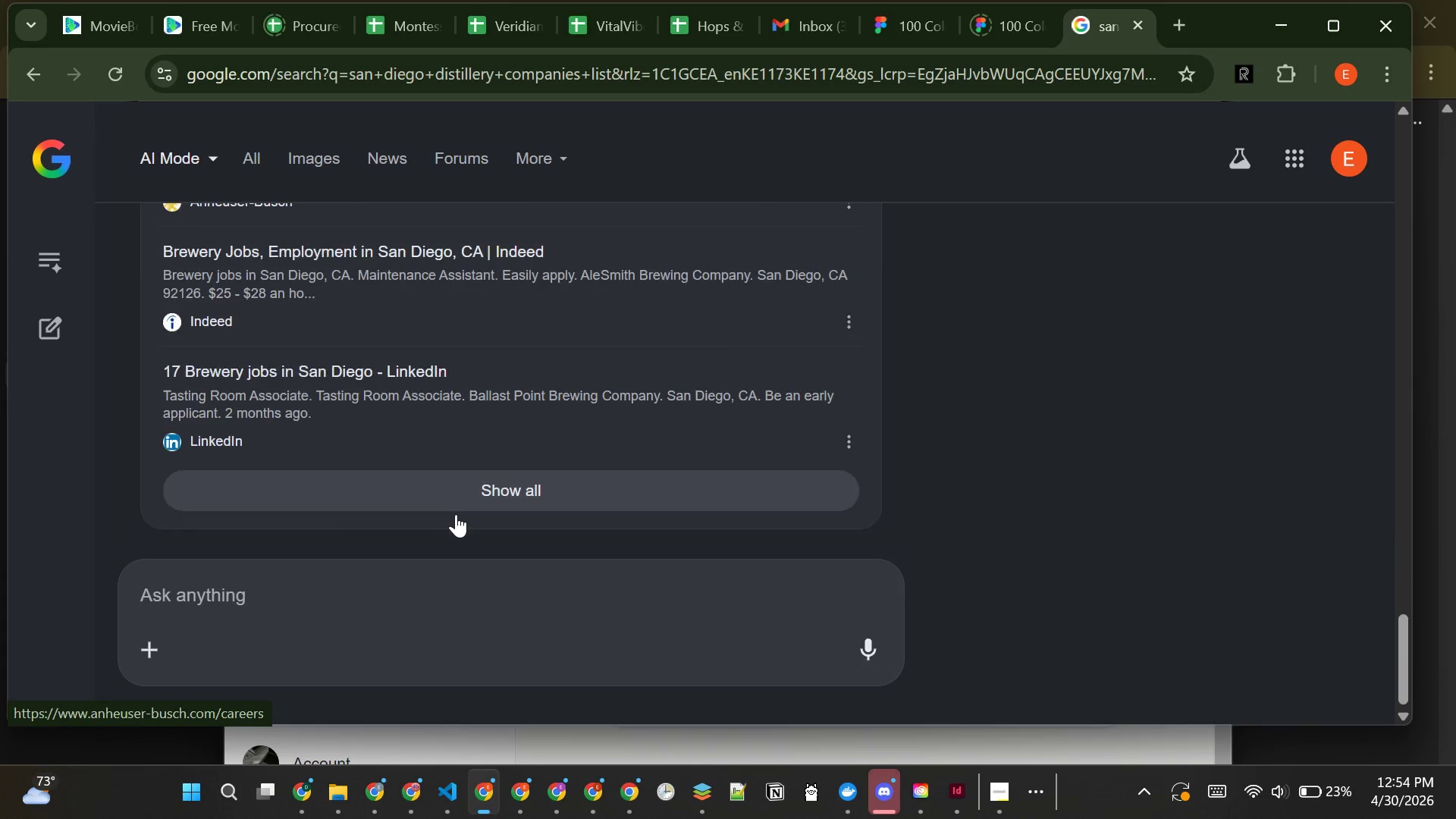 
left_click([324, 485])
 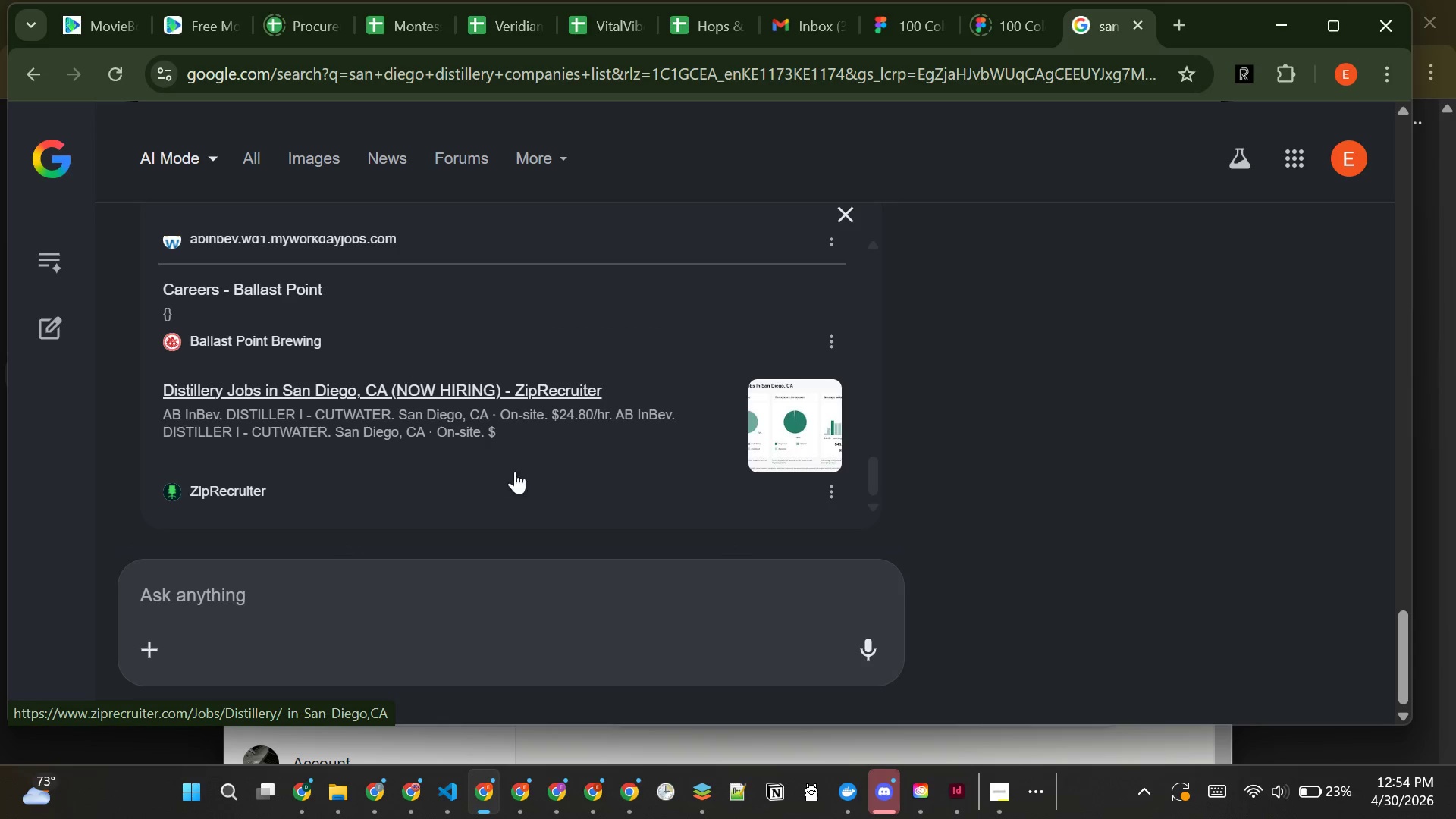 
wait(6.95)
 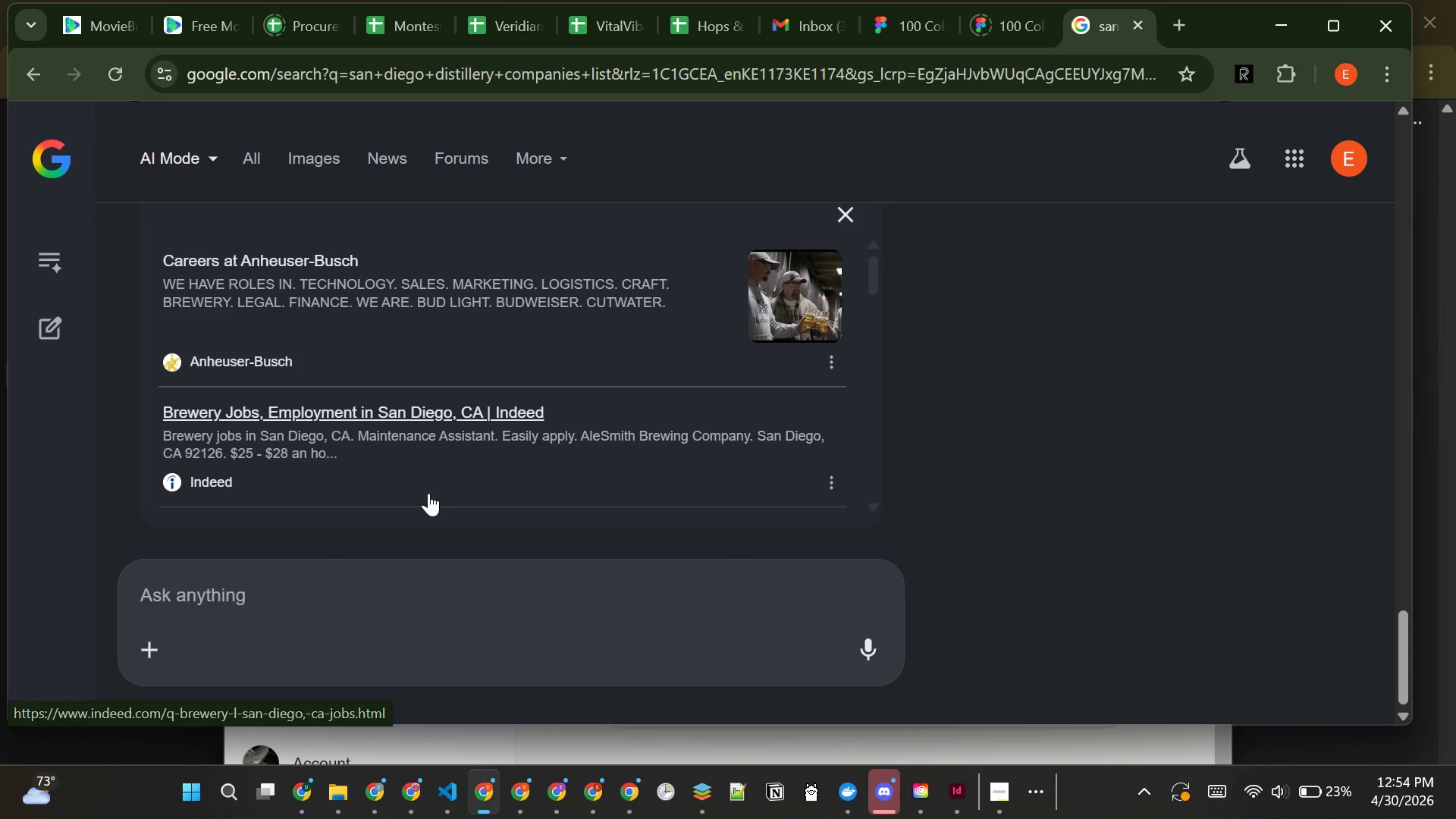 
left_click([1001, 443])
 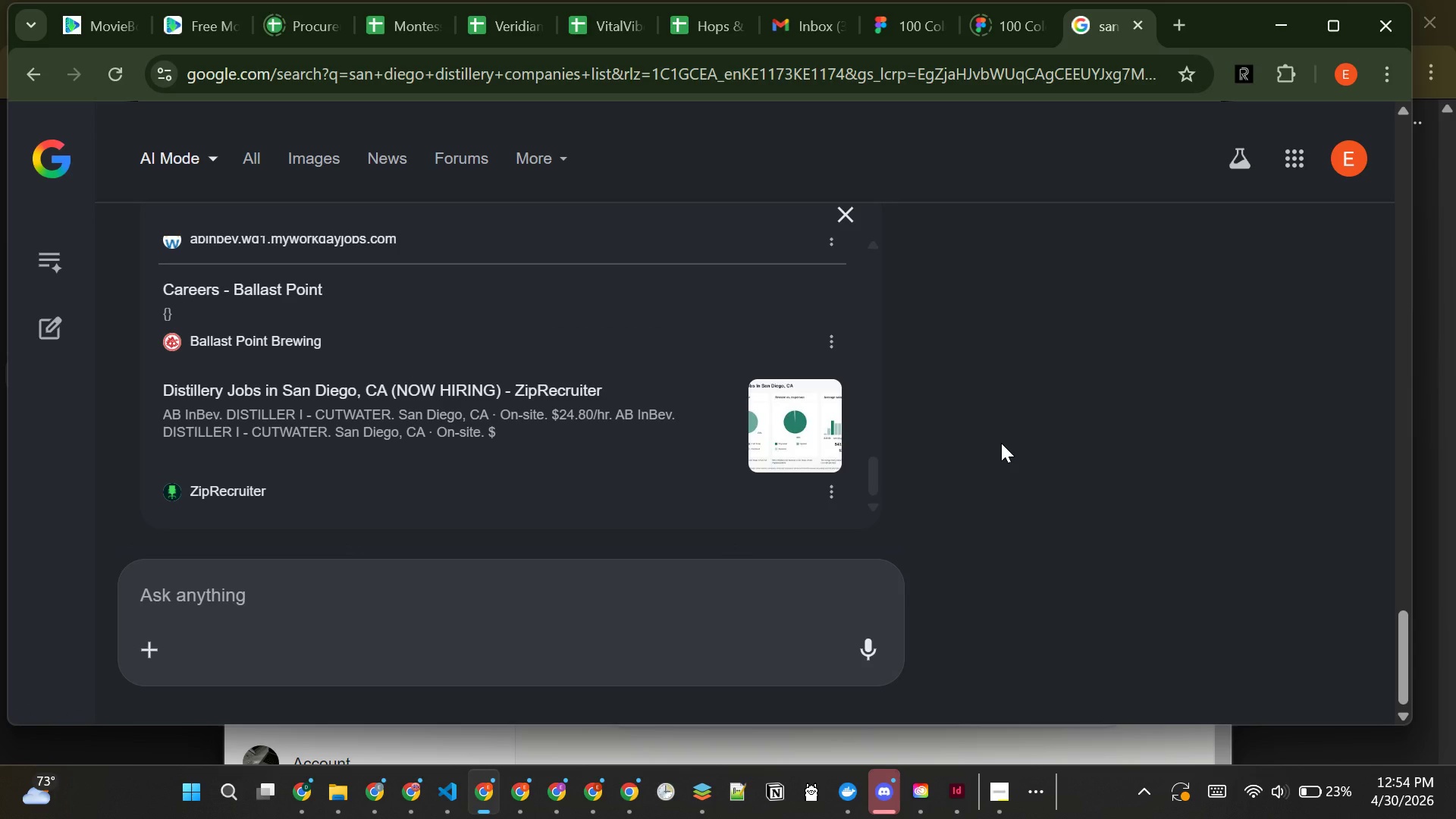 
left_click([1001, 443])
 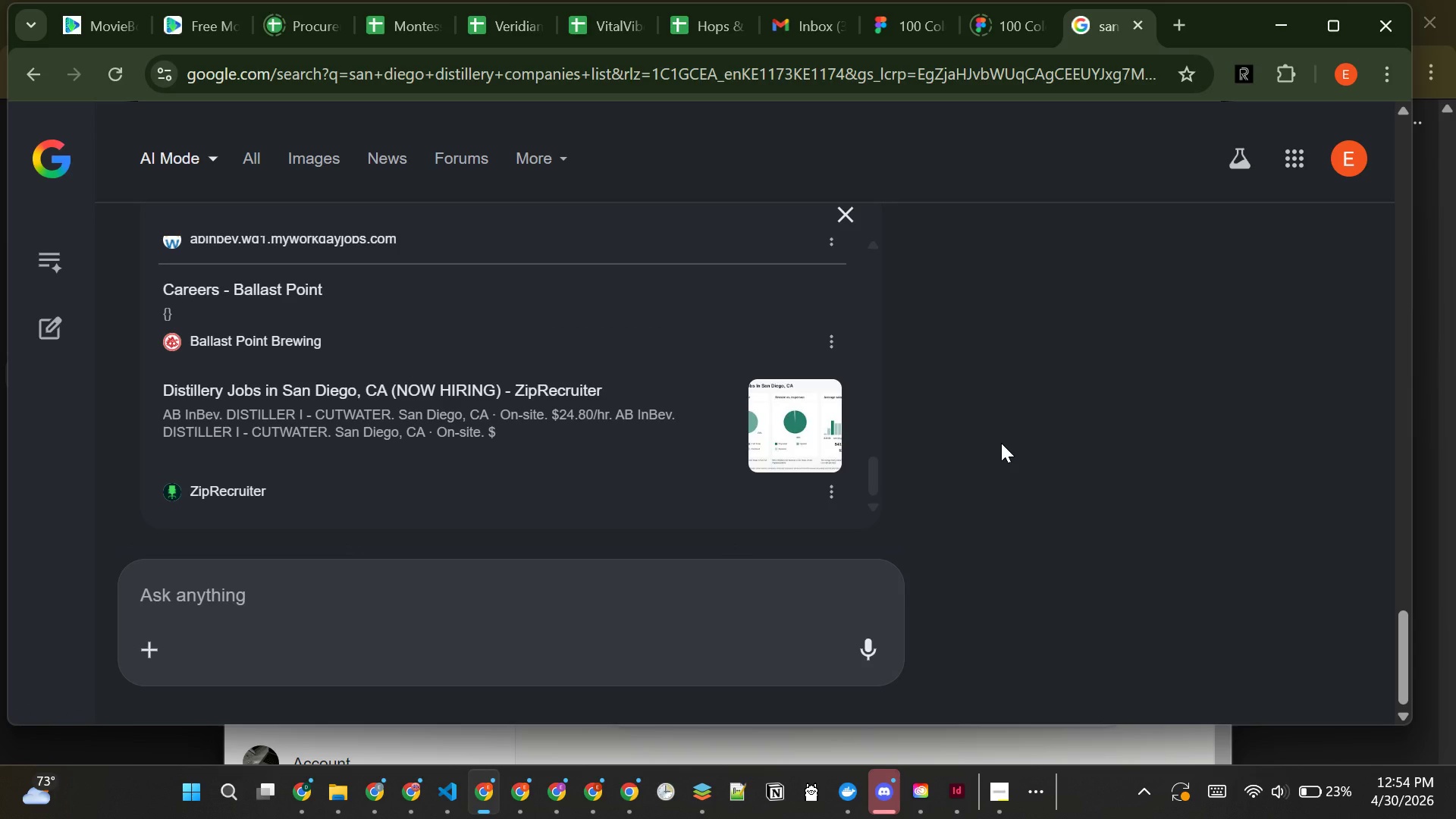 
hold_key(key=VolumeUp, duration=0.77)
 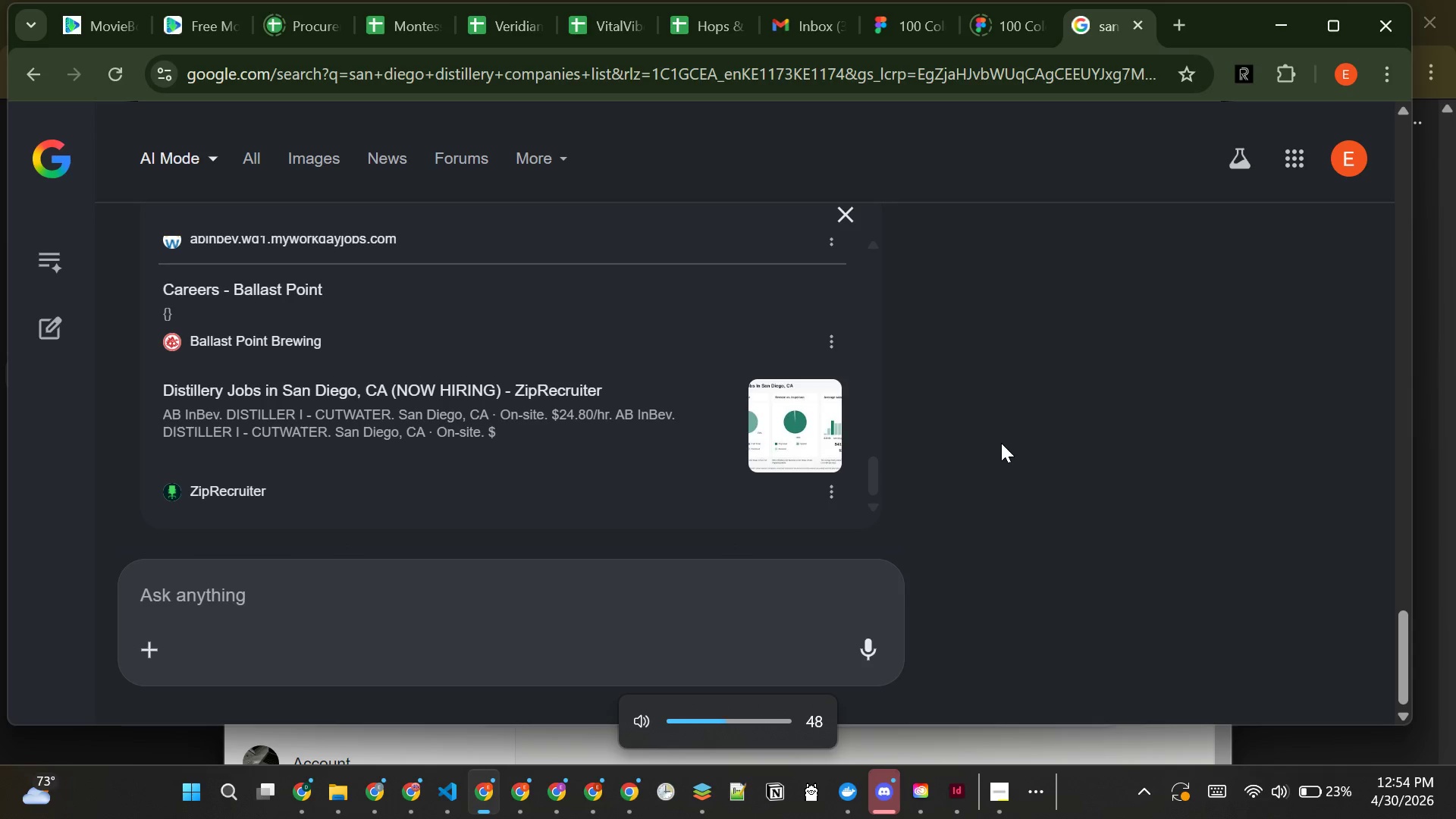 
key(VolumeUp)
 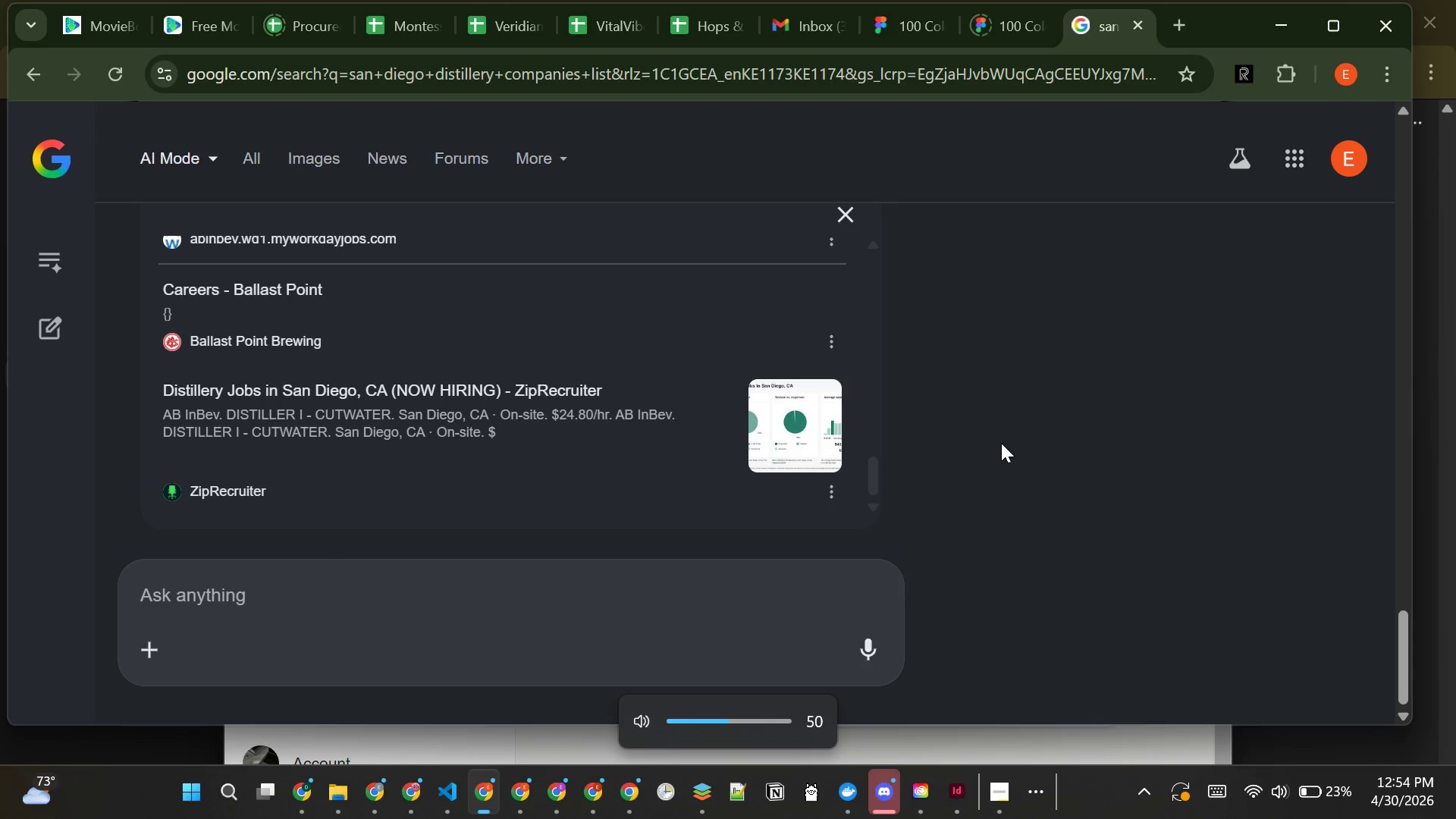 
key(VolumeUp)
 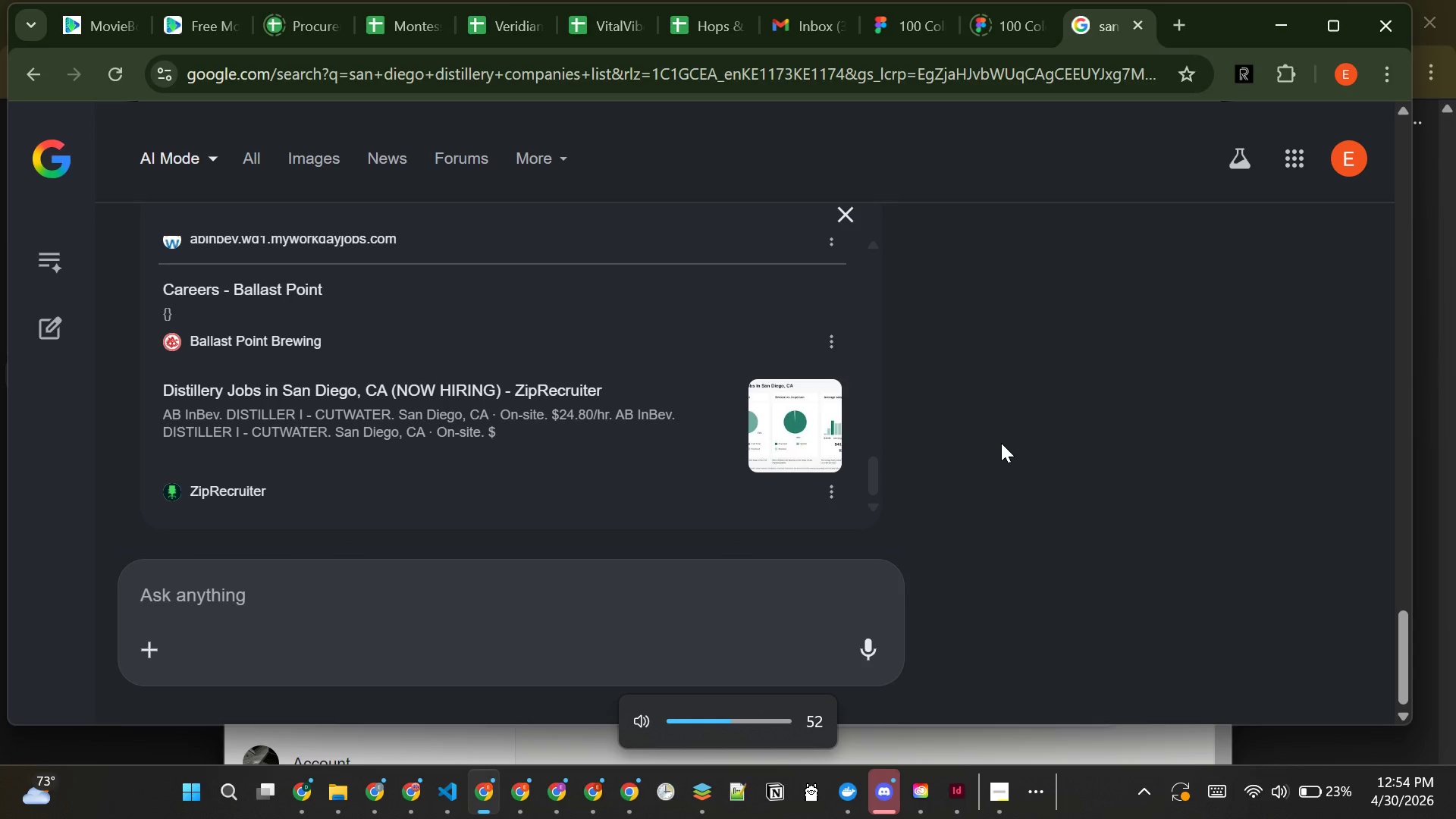 
key(VolumeUp)
 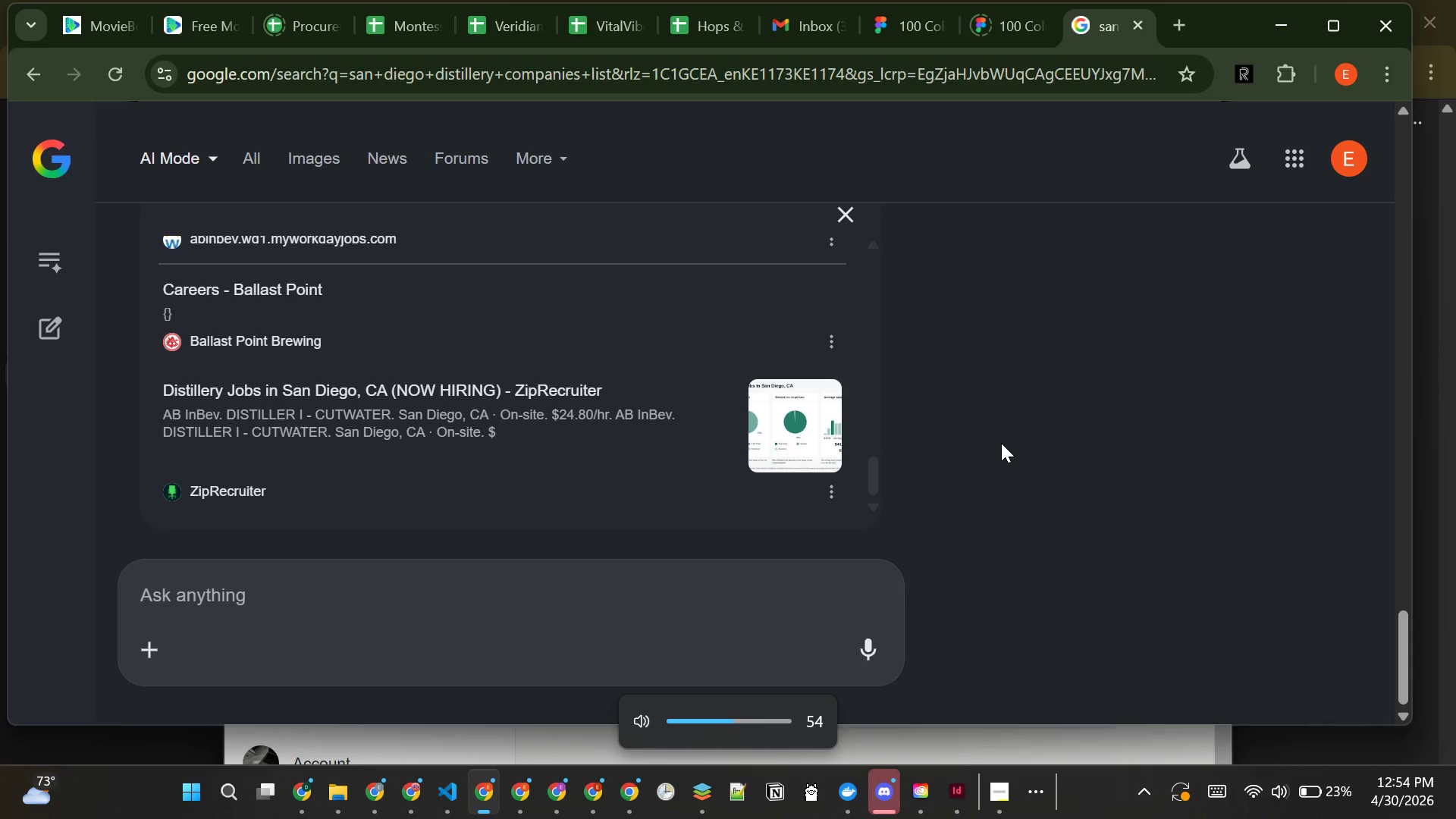 
key(VolumeUp)
 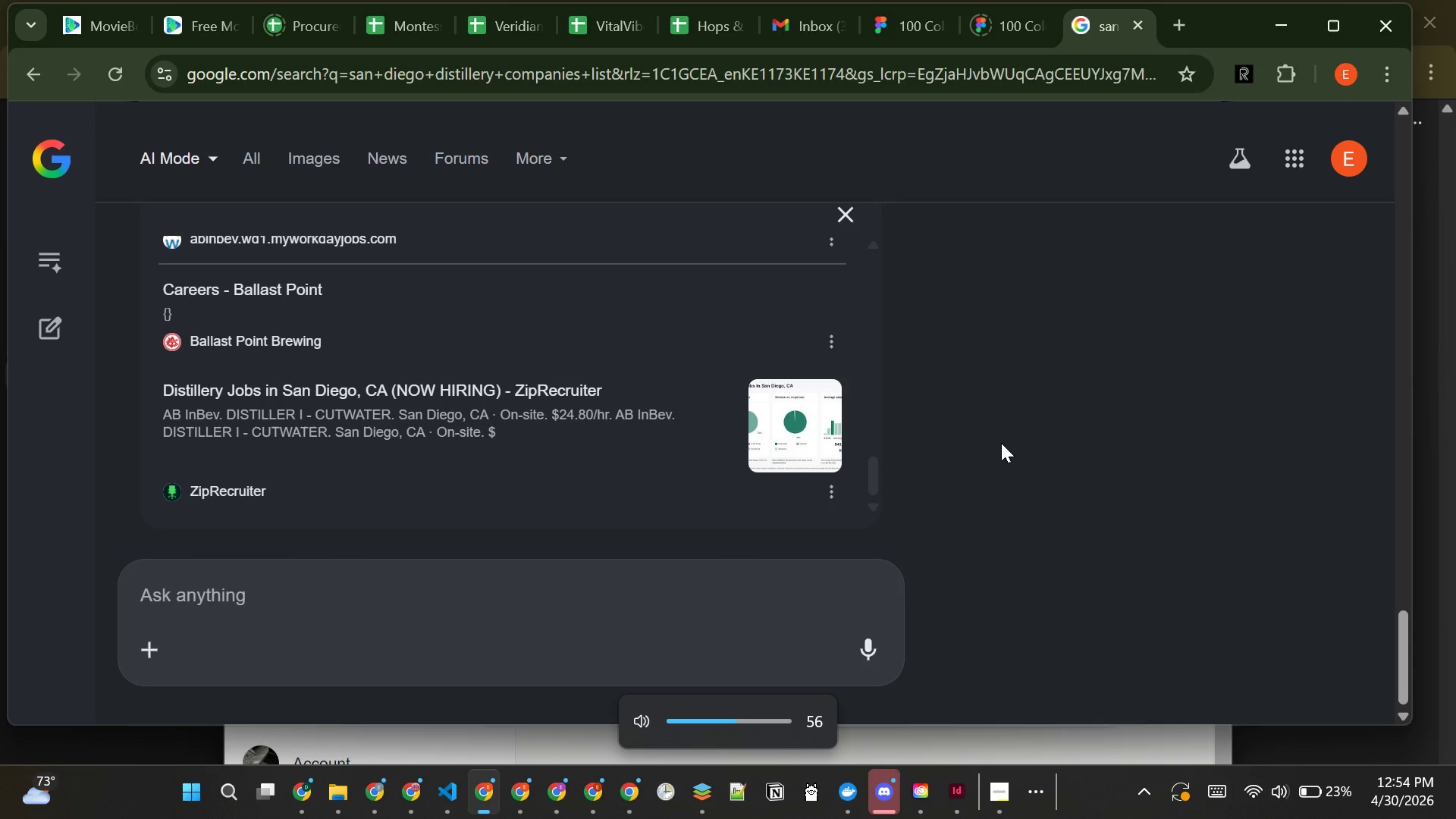 
key(VolumeUp)
 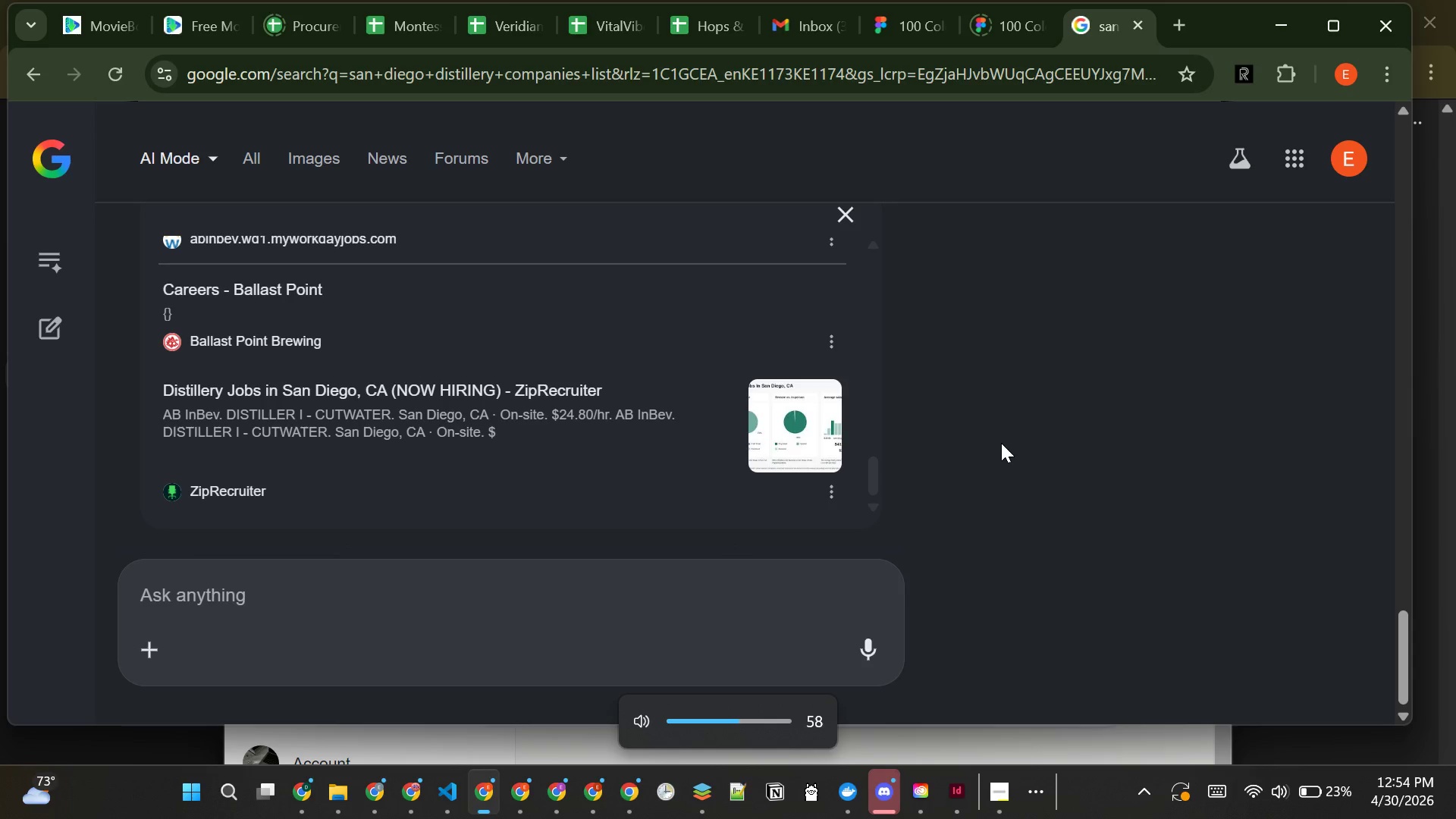 
key(VolumeUp)
 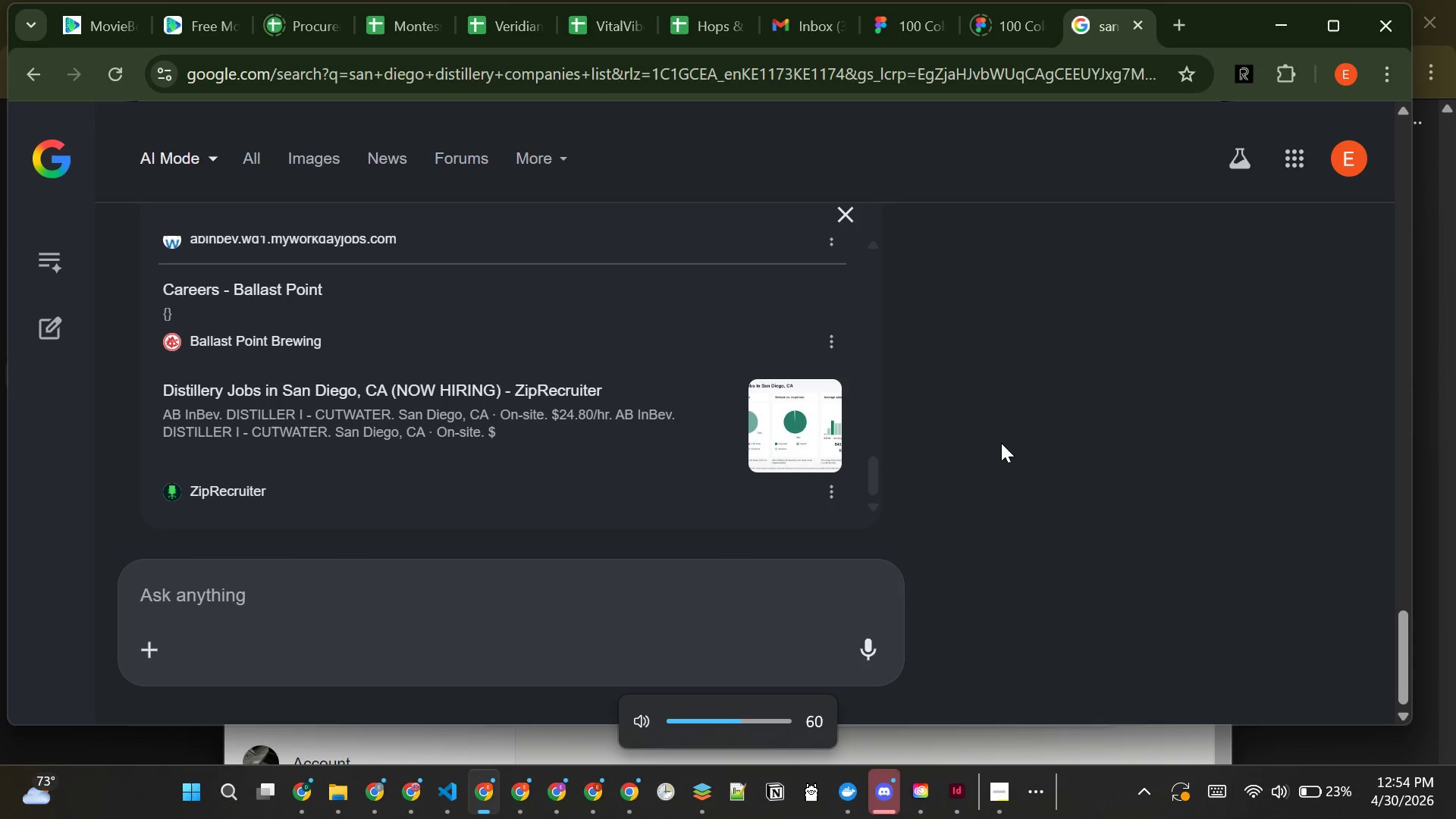 
key(VolumeUp)
 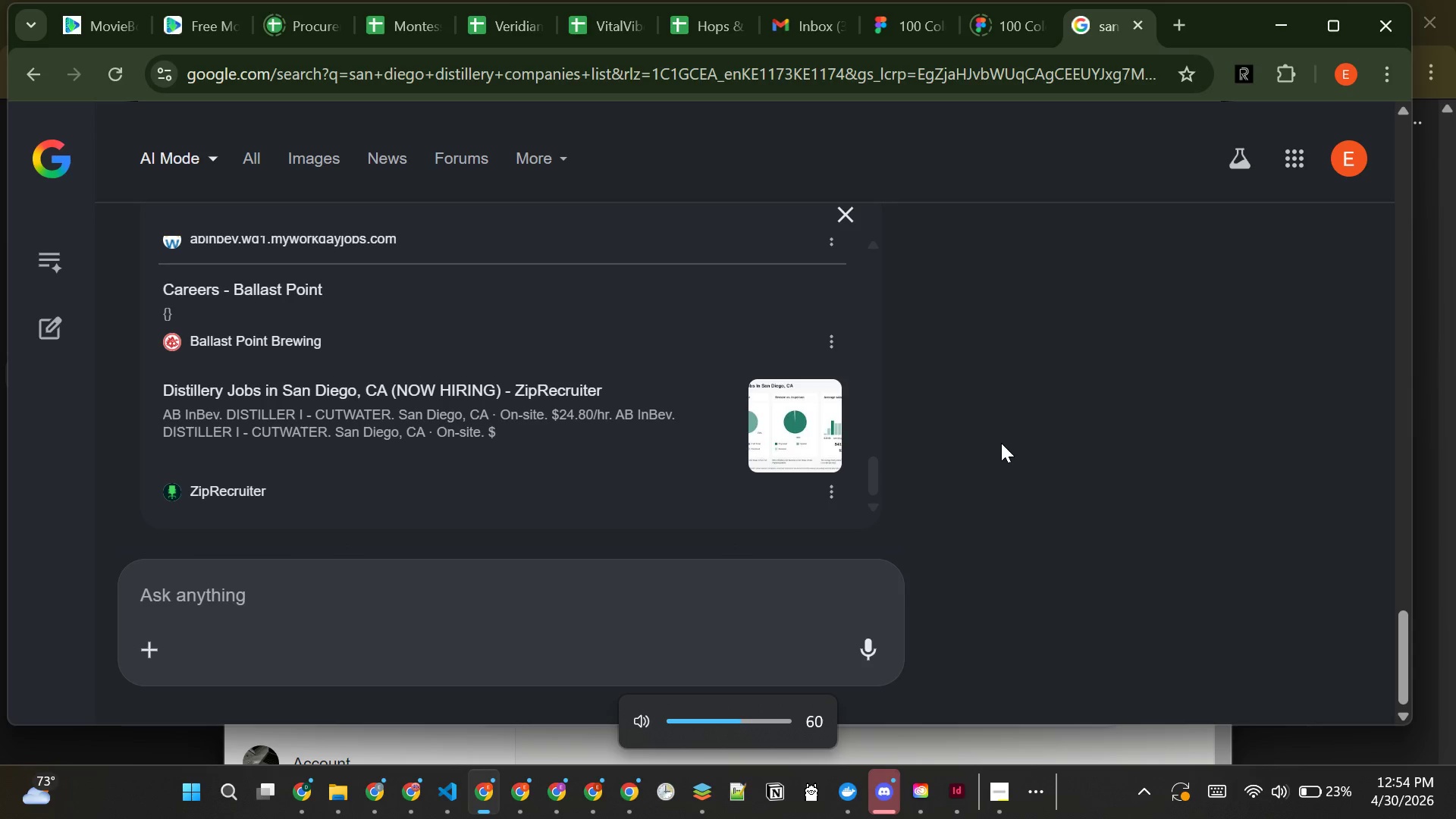 
key(VolumeDown)
 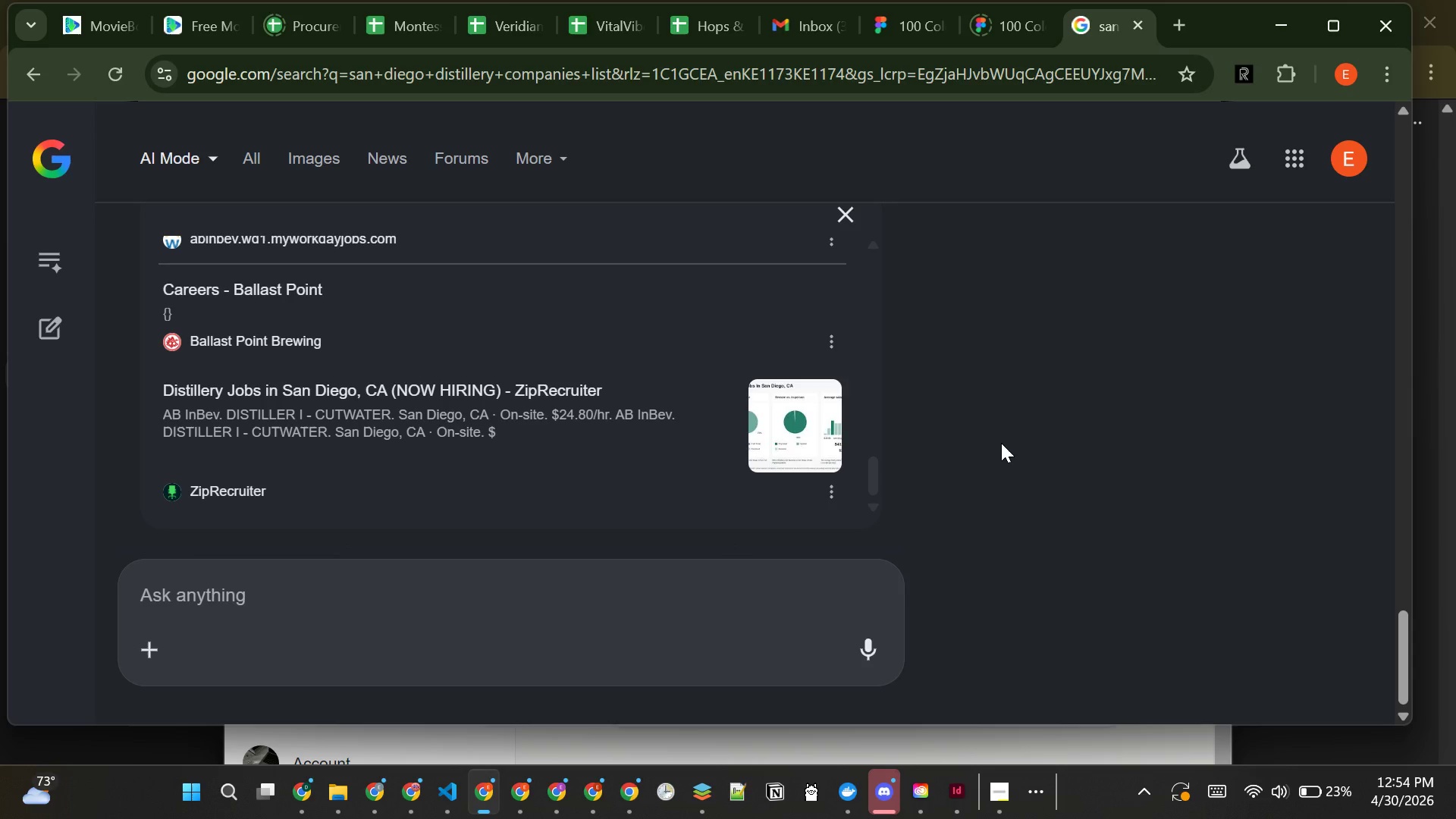 
wait(10.69)
 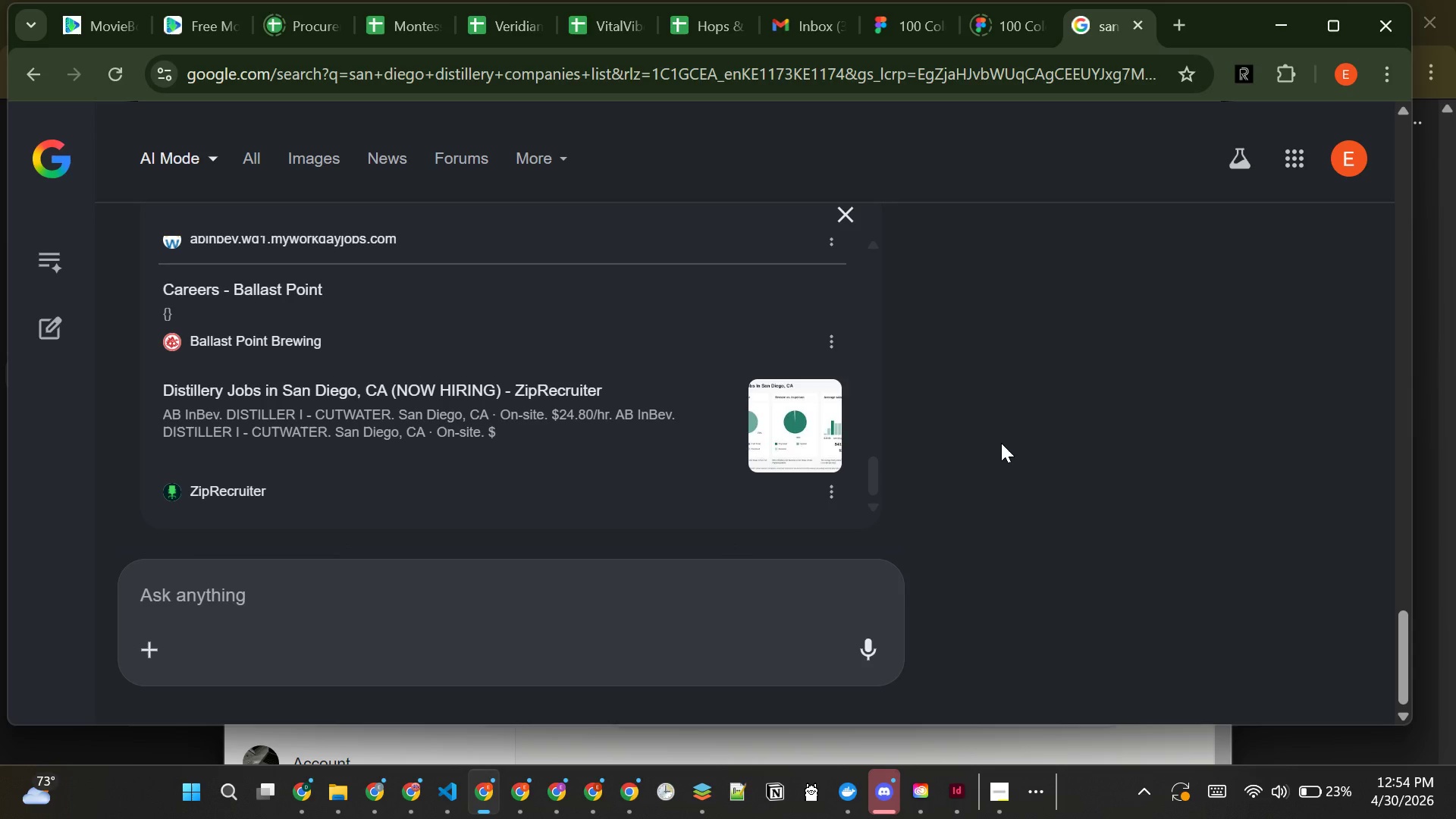 
left_click([711, 751])